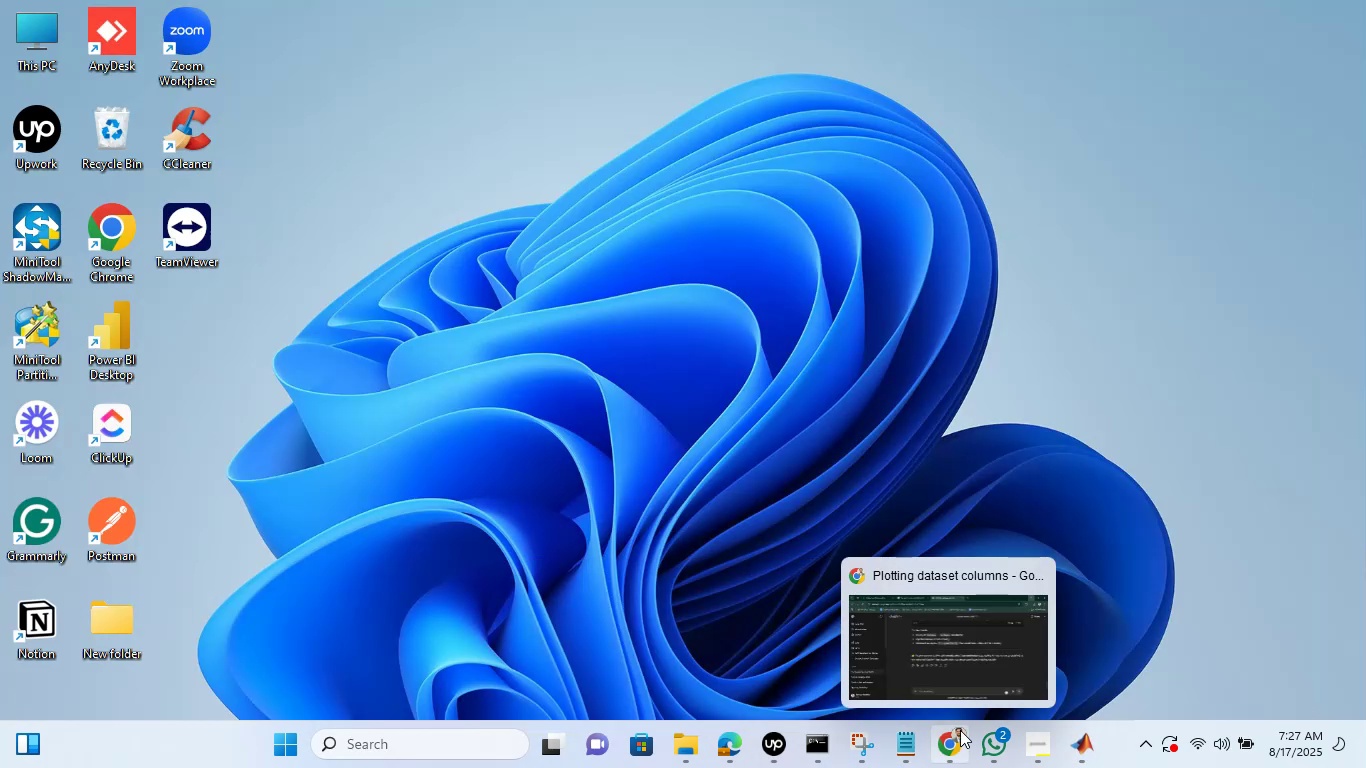 
left_click([944, 661])
 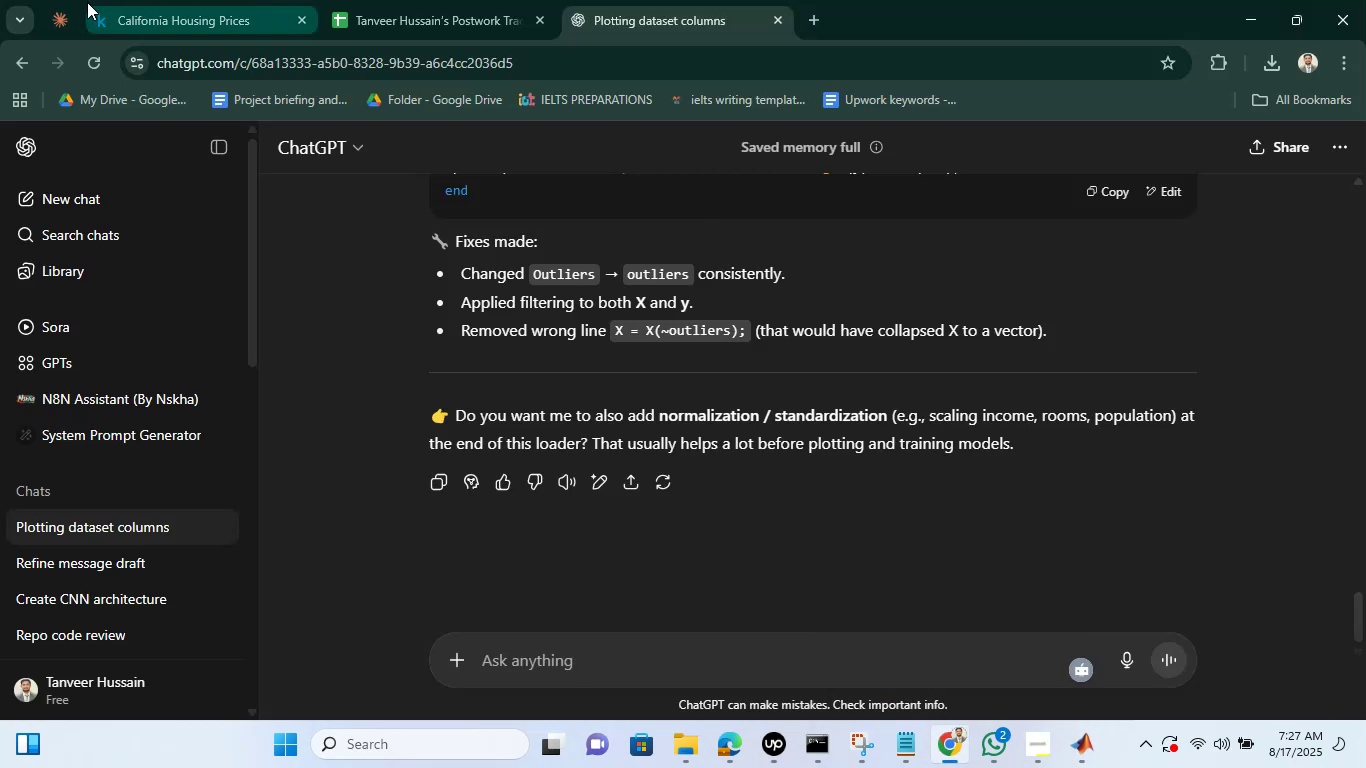 
left_click([72, 4])
 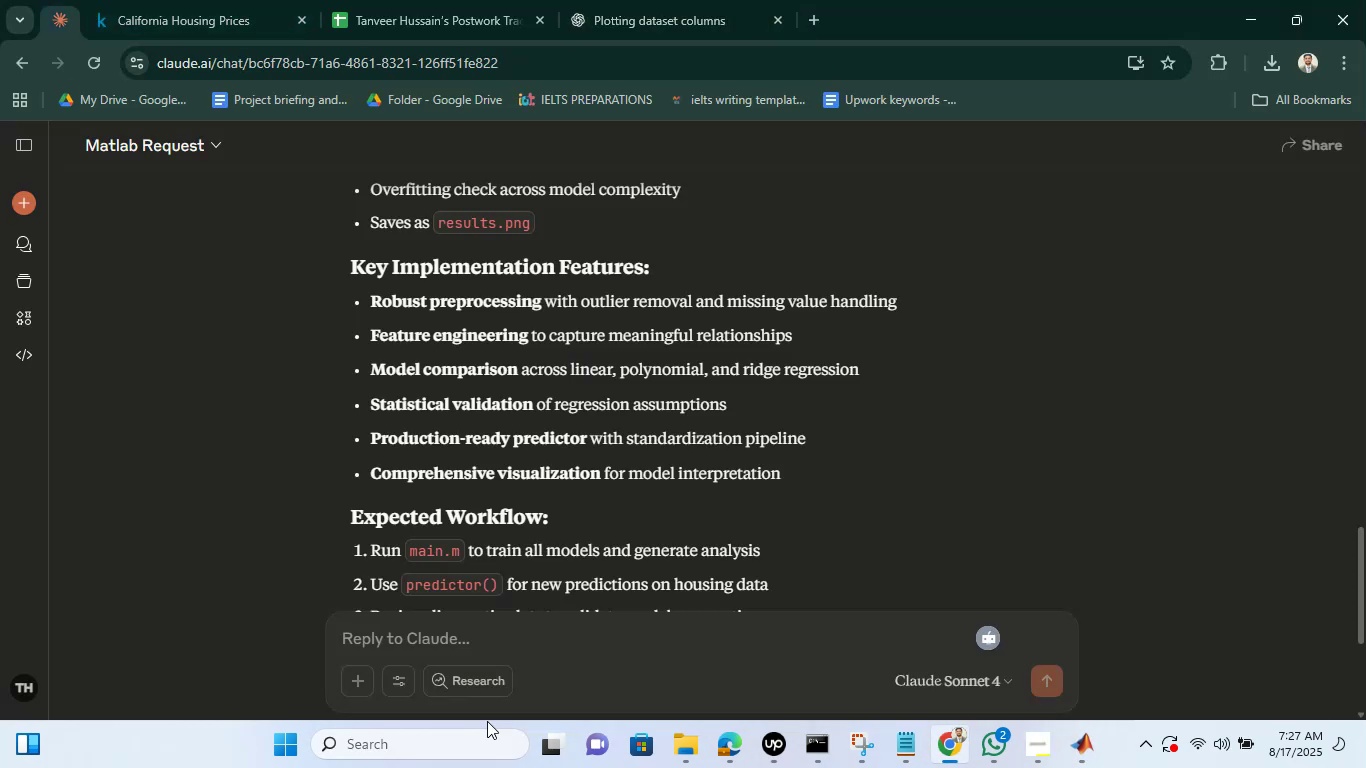 
scroll: coordinate [514, 398], scroll_direction: down, amount: 14.0
 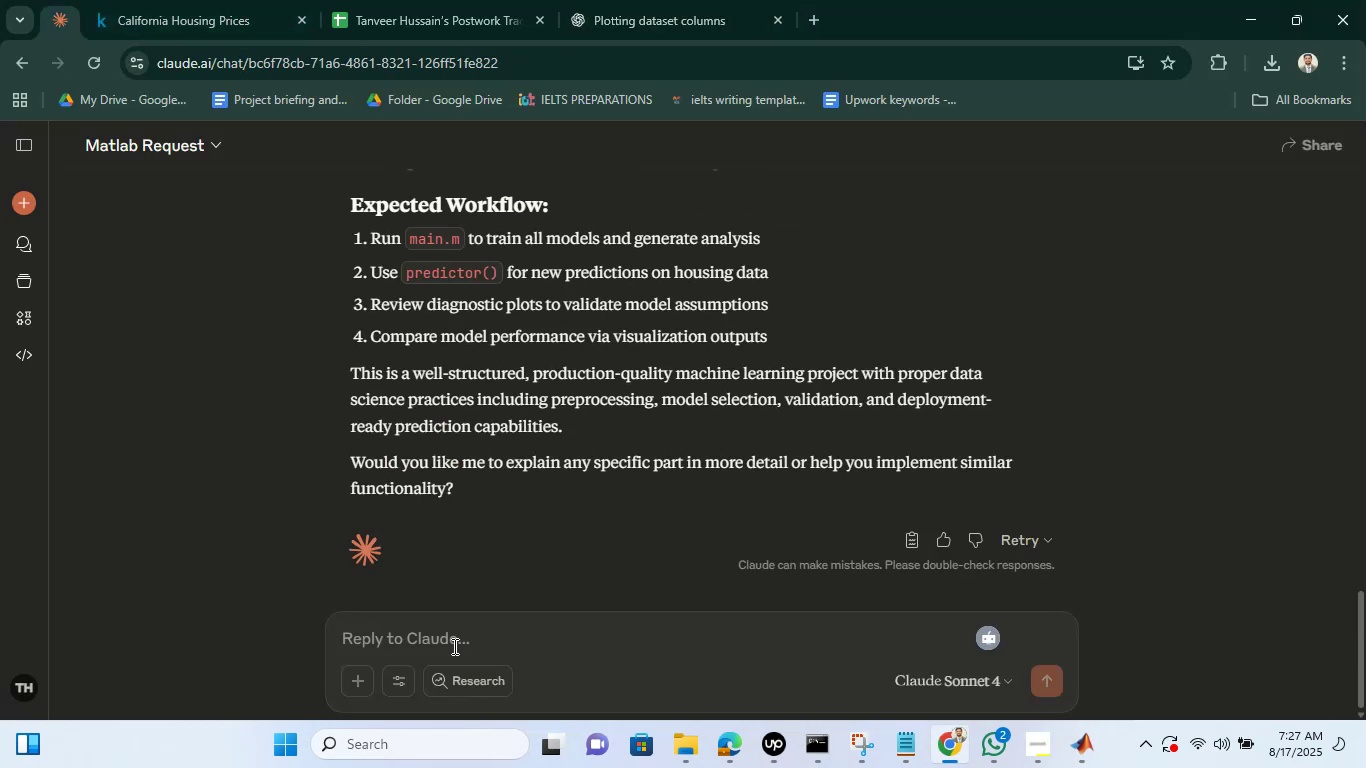 
left_click([453, 646])
 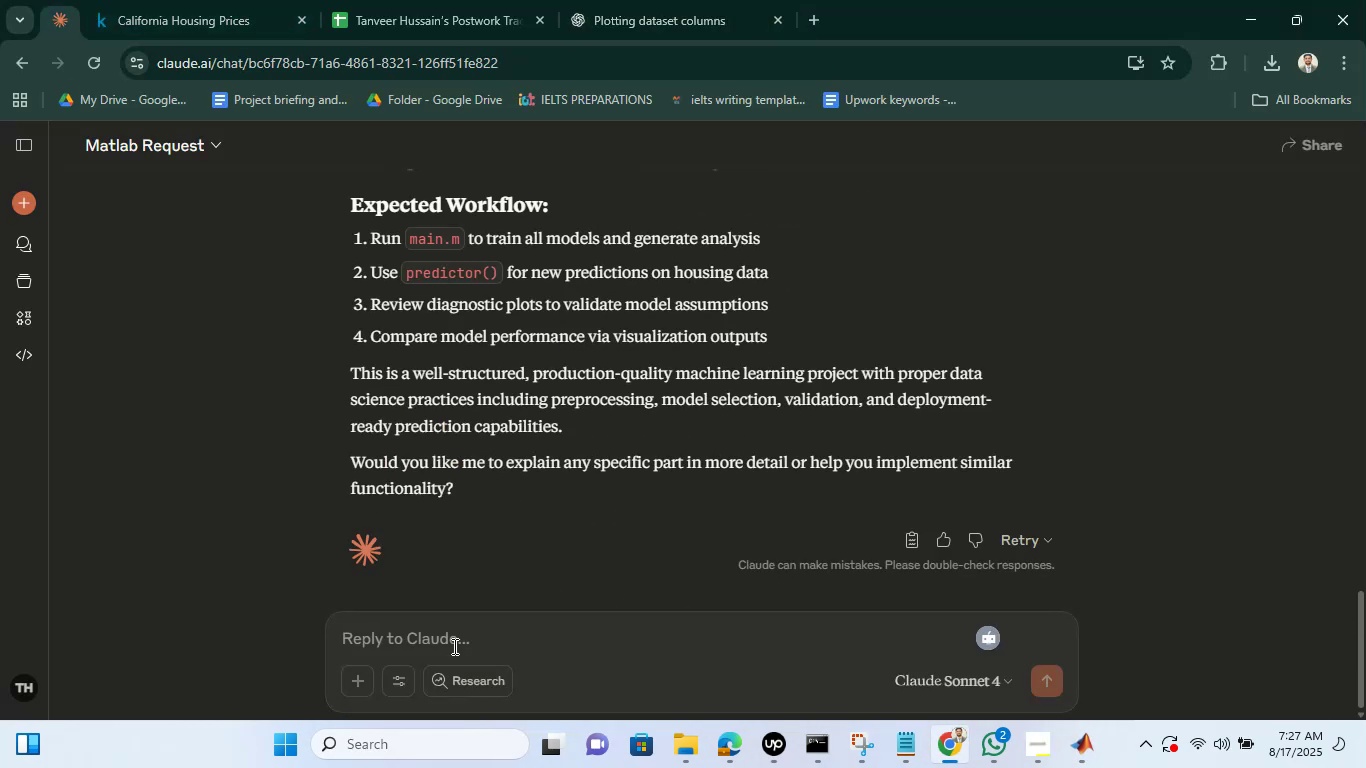 
type(soe)
key(Backspace)
type(me code left here i hope you can understad)
key(Backspace)
type(nd my intentionj )
key(Backspace)
key(Backspace)
type( i needed to )
key(Backspace)
key(Backspace)
key(Backspace)
type(now based on the flw)
key(Backspace)
key(Backspace)
type(low of the coe)
key(Backspace)
type(de)
 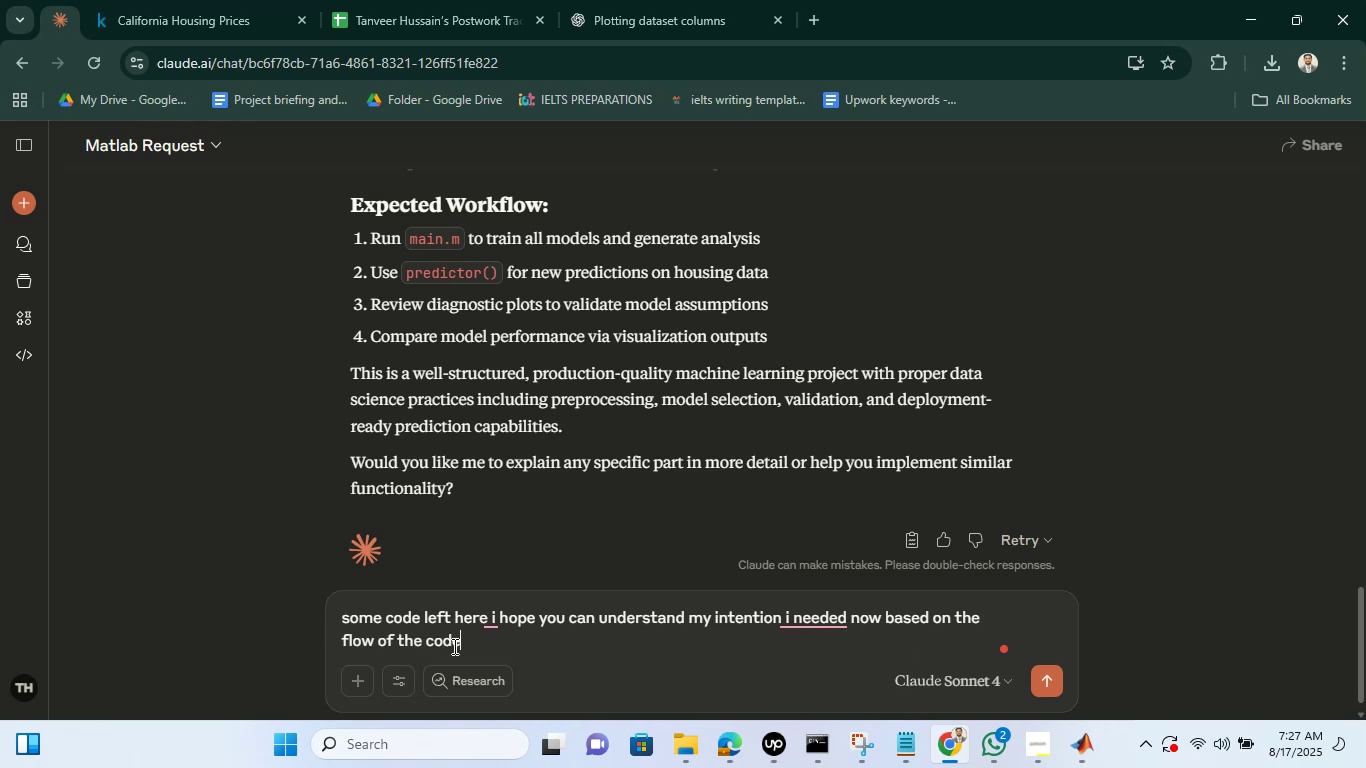 
key(Shift+Enter)
 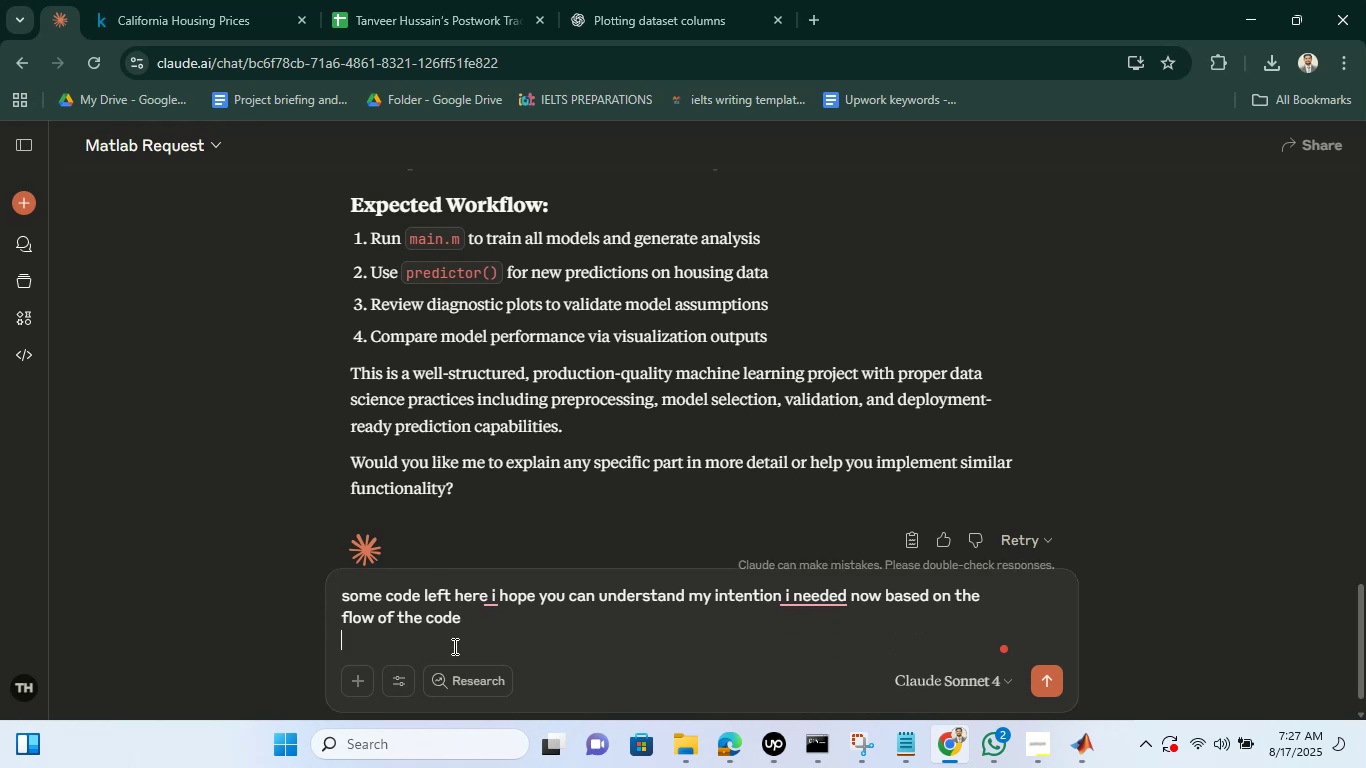 
key(Shift+Enter)
 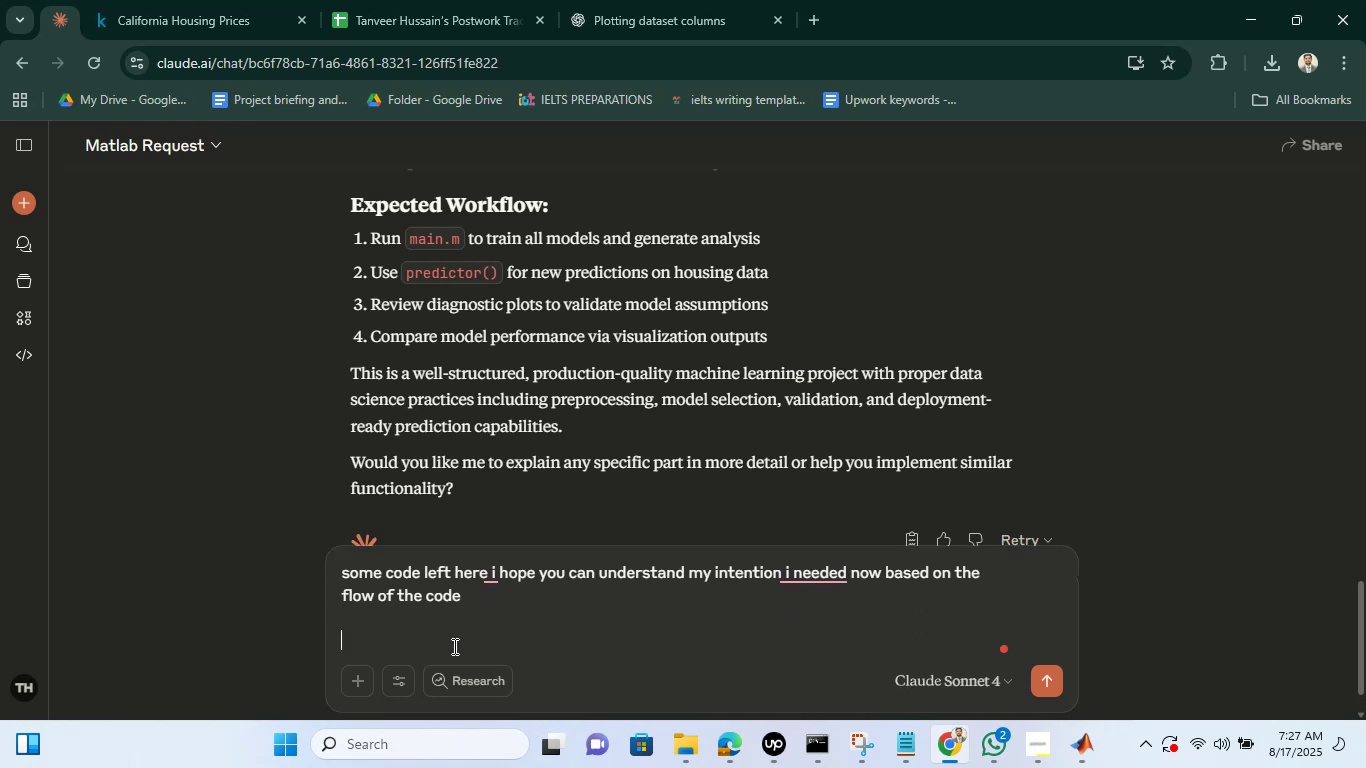 
type(here is the code)
 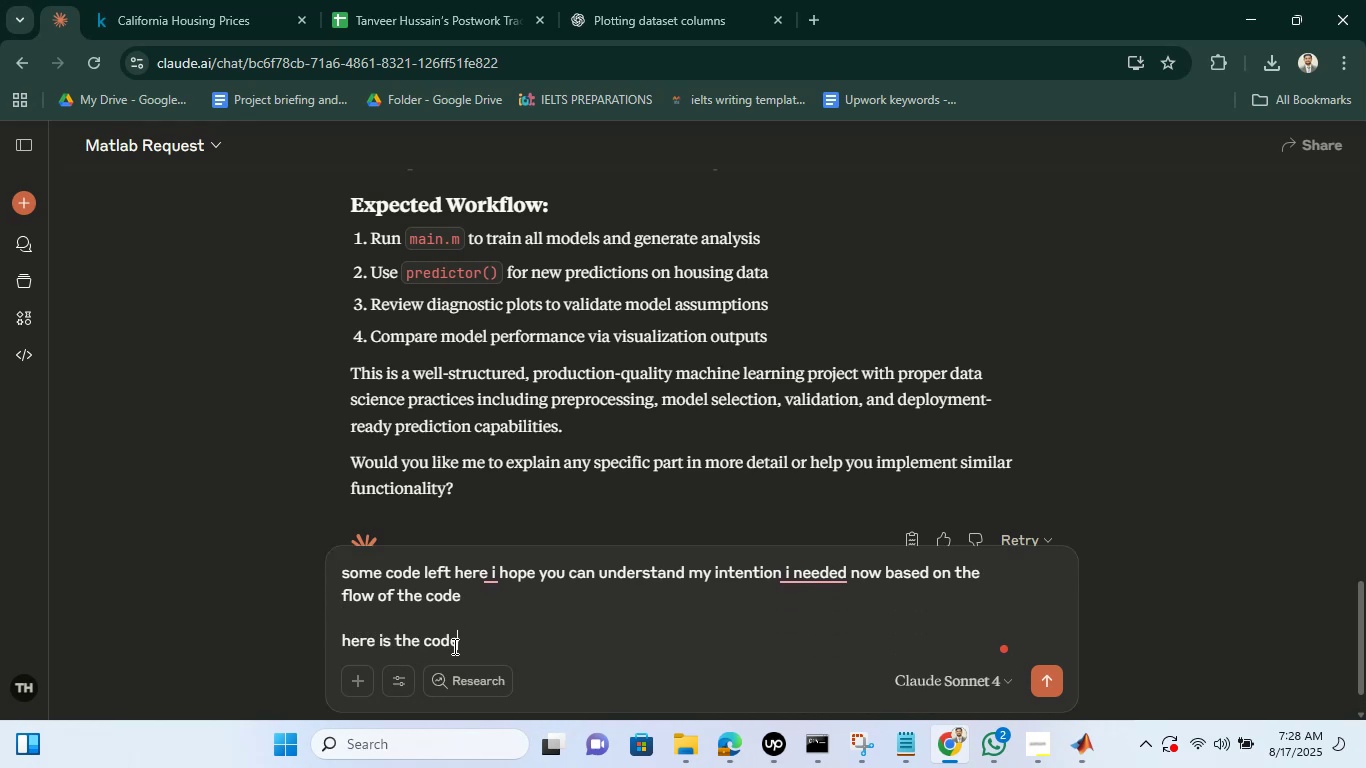 
key(Shift+Enter)
 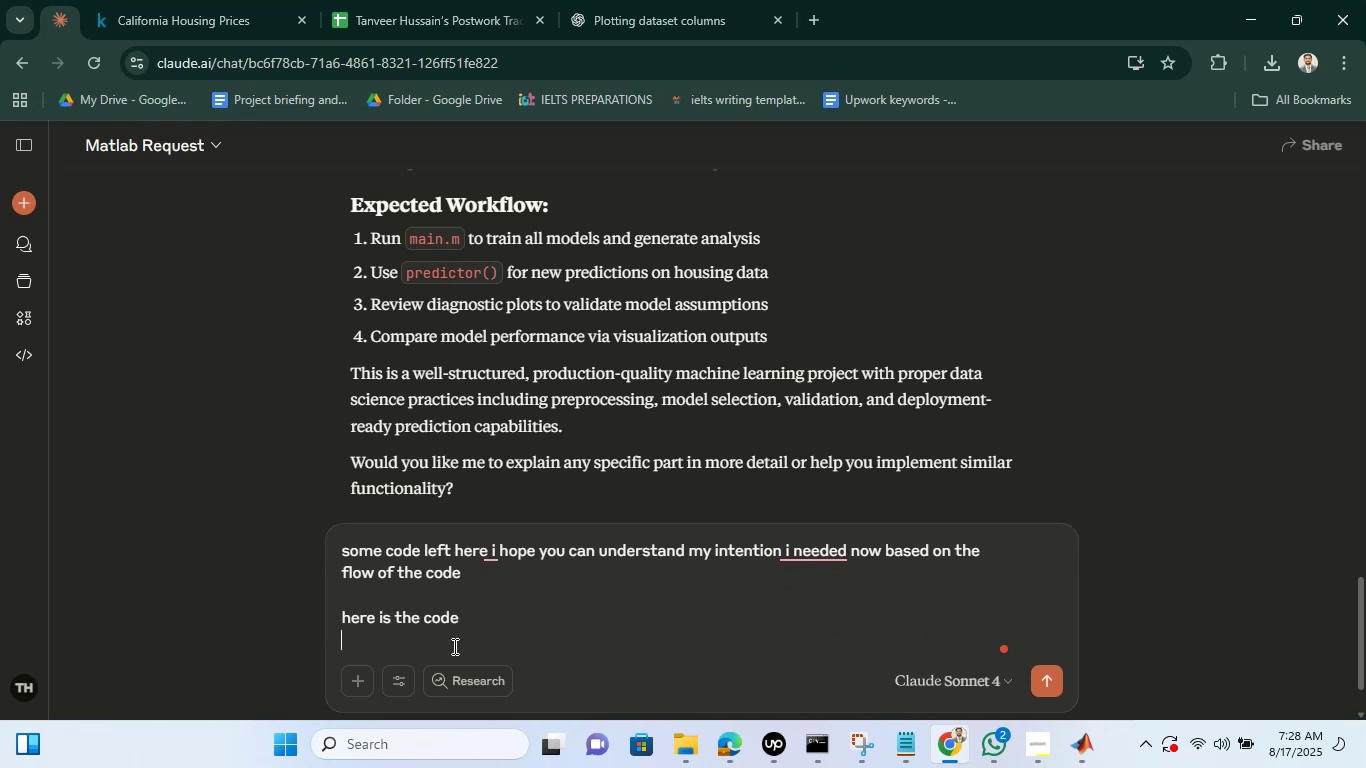 
key(Control+ControlLeft)
 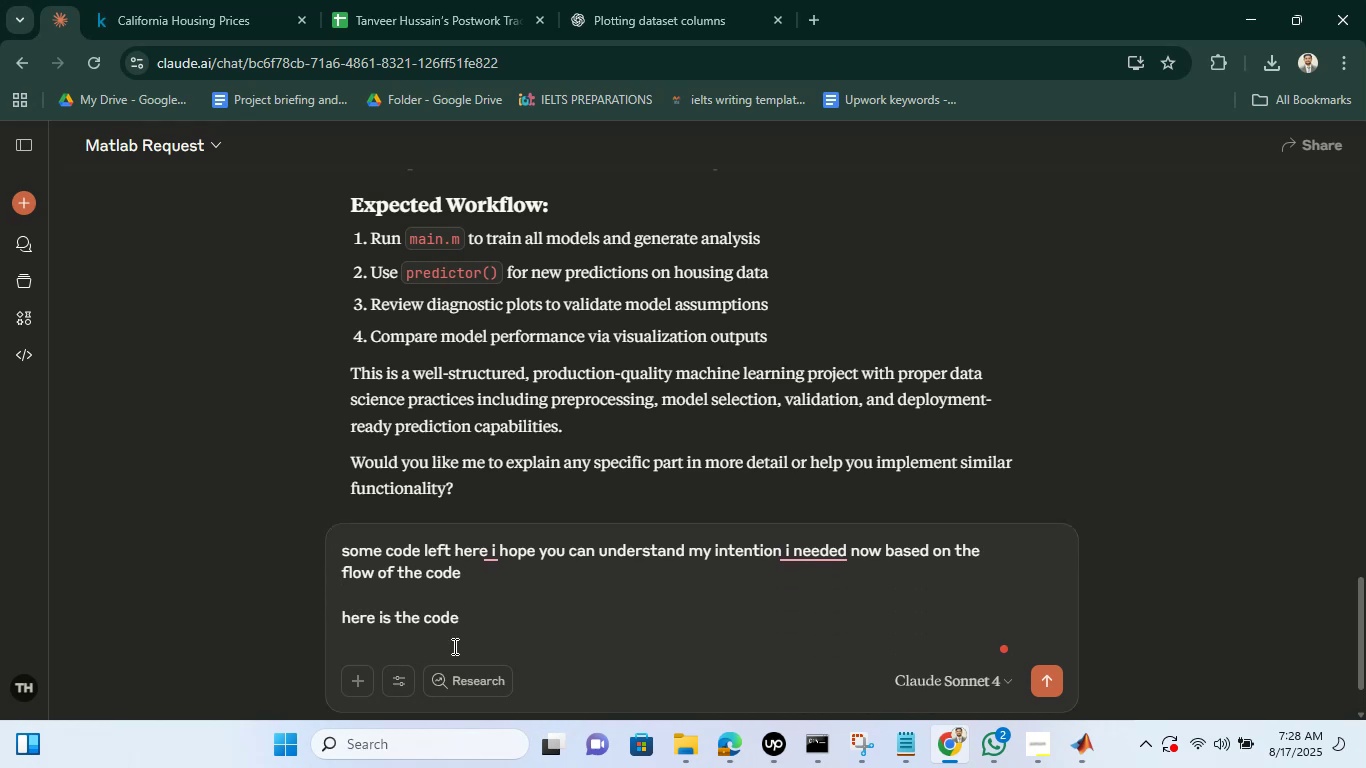 
key(Control+V)
 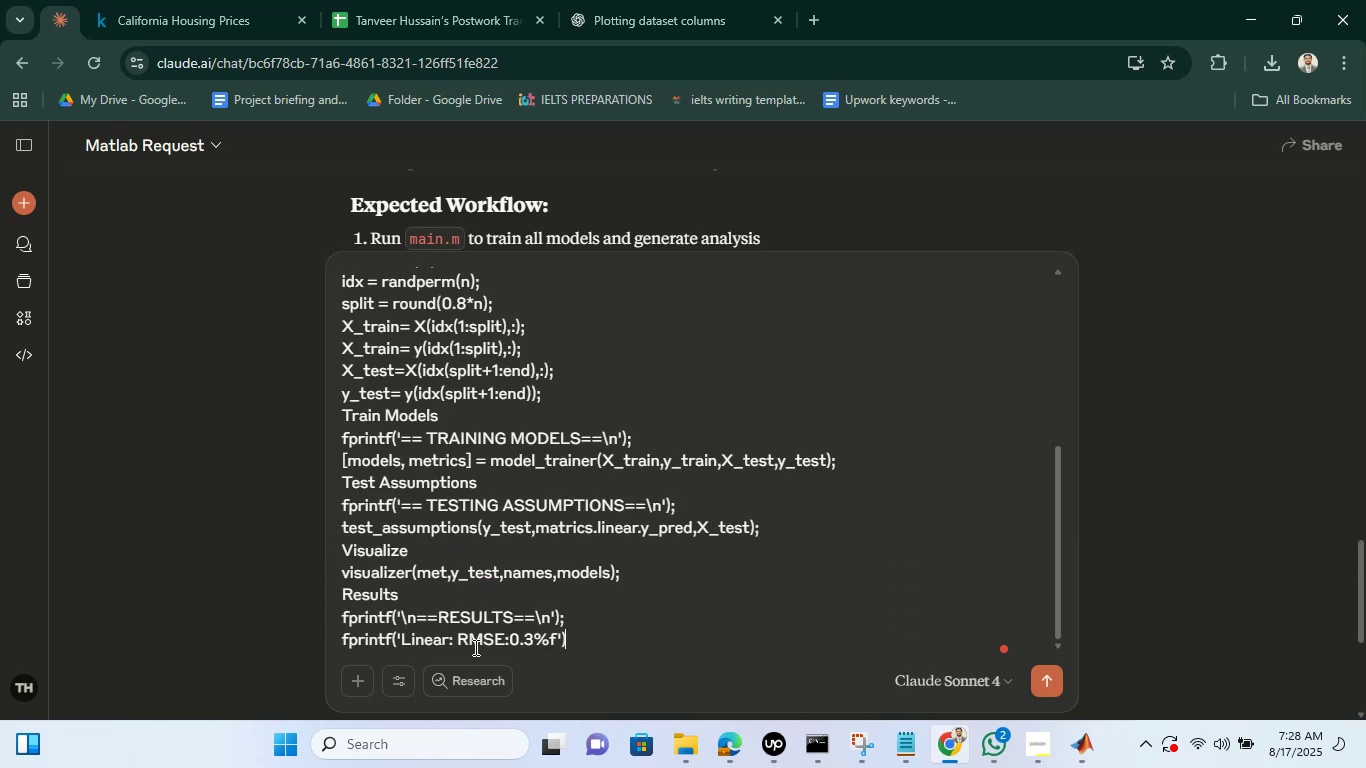 
key(Shift+Enter)
 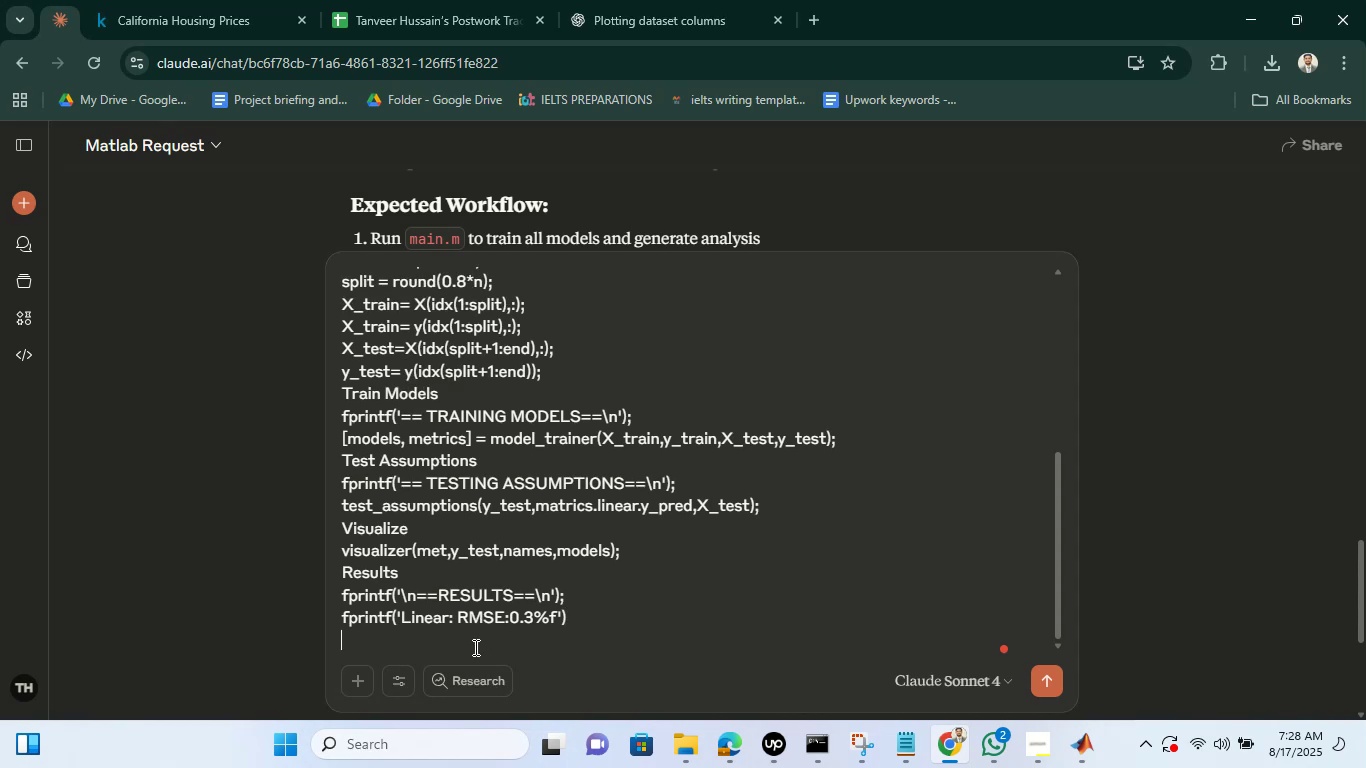 
key(Shift+Enter)
 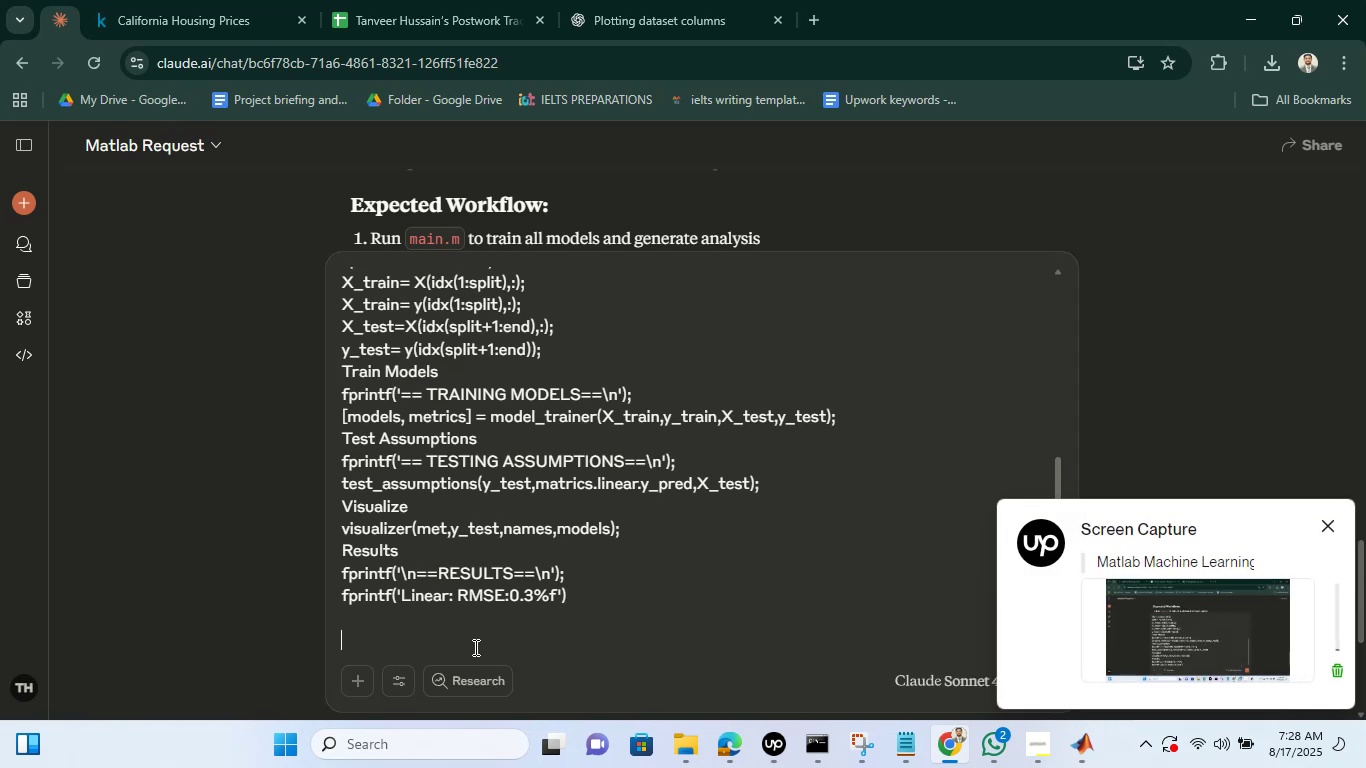 
key(Shift+Enter)
 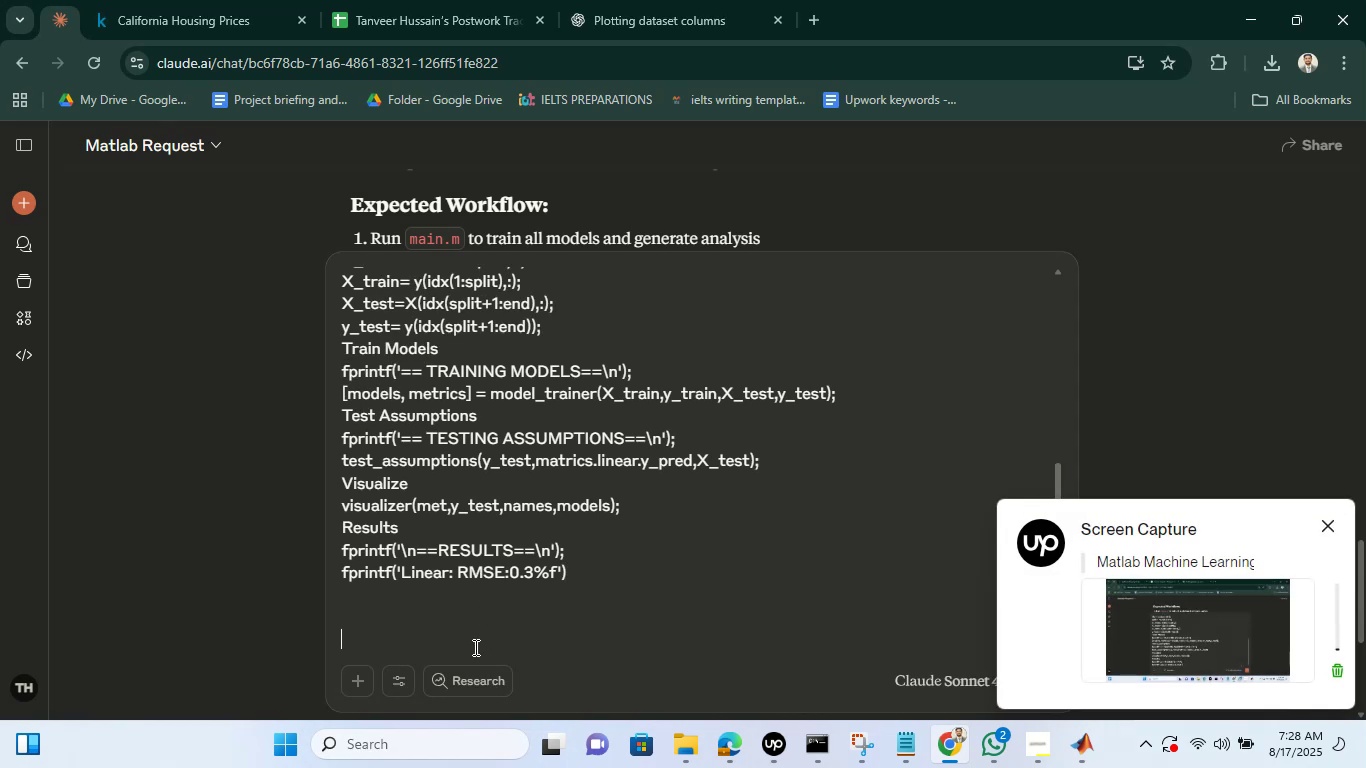 
type(also give me )
 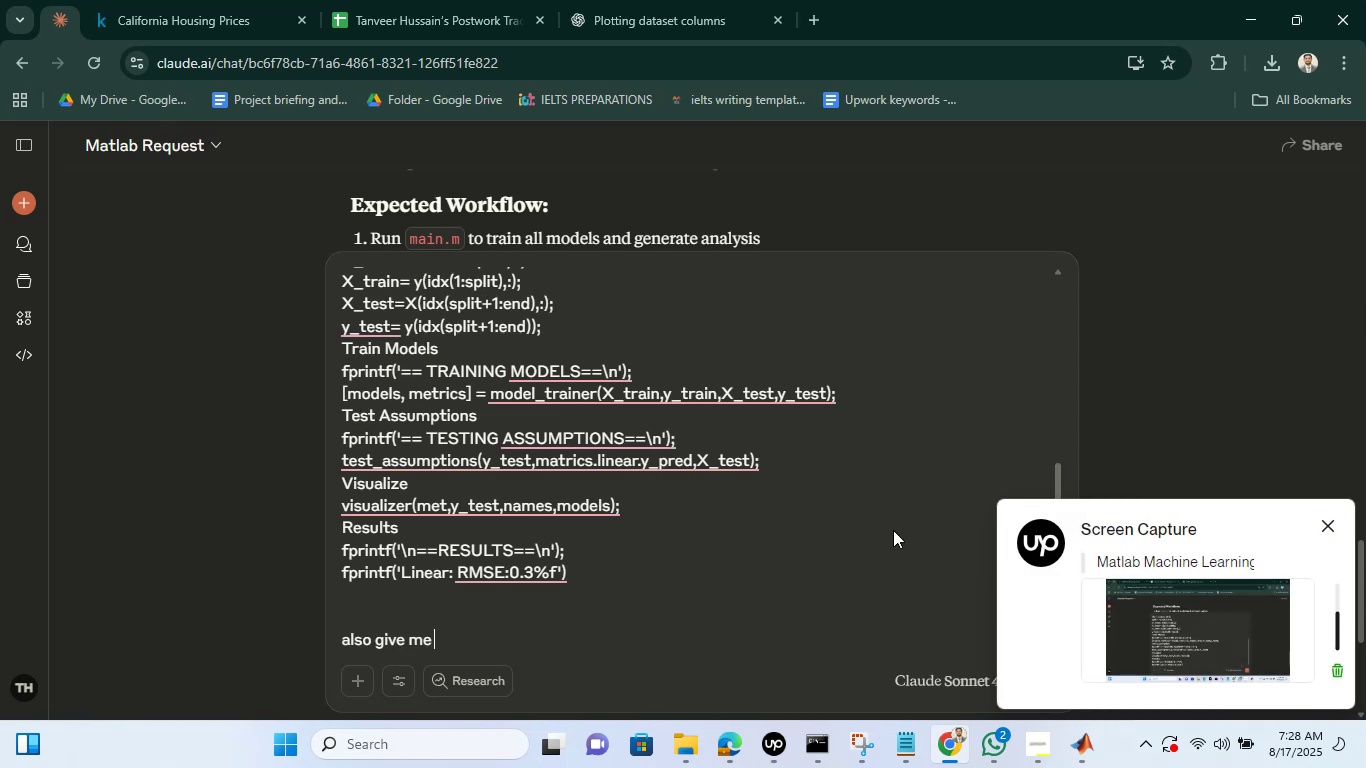 
left_click([501, 645])
 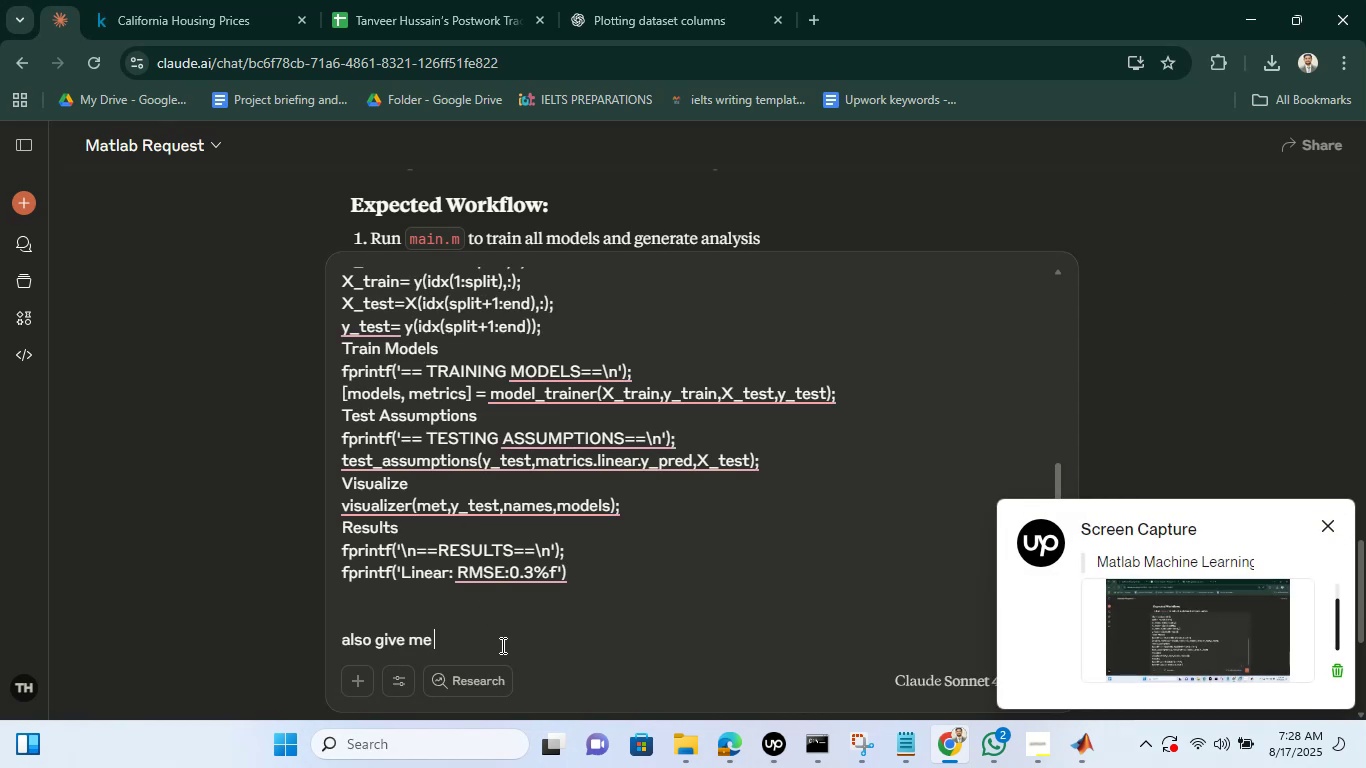 
type(code funcio)
key(Backspace)
key(Backspace)
type(tions hwr)
key(Backspace)
key(Backspace)
key(Backspace)
type(where i needed to call them)
 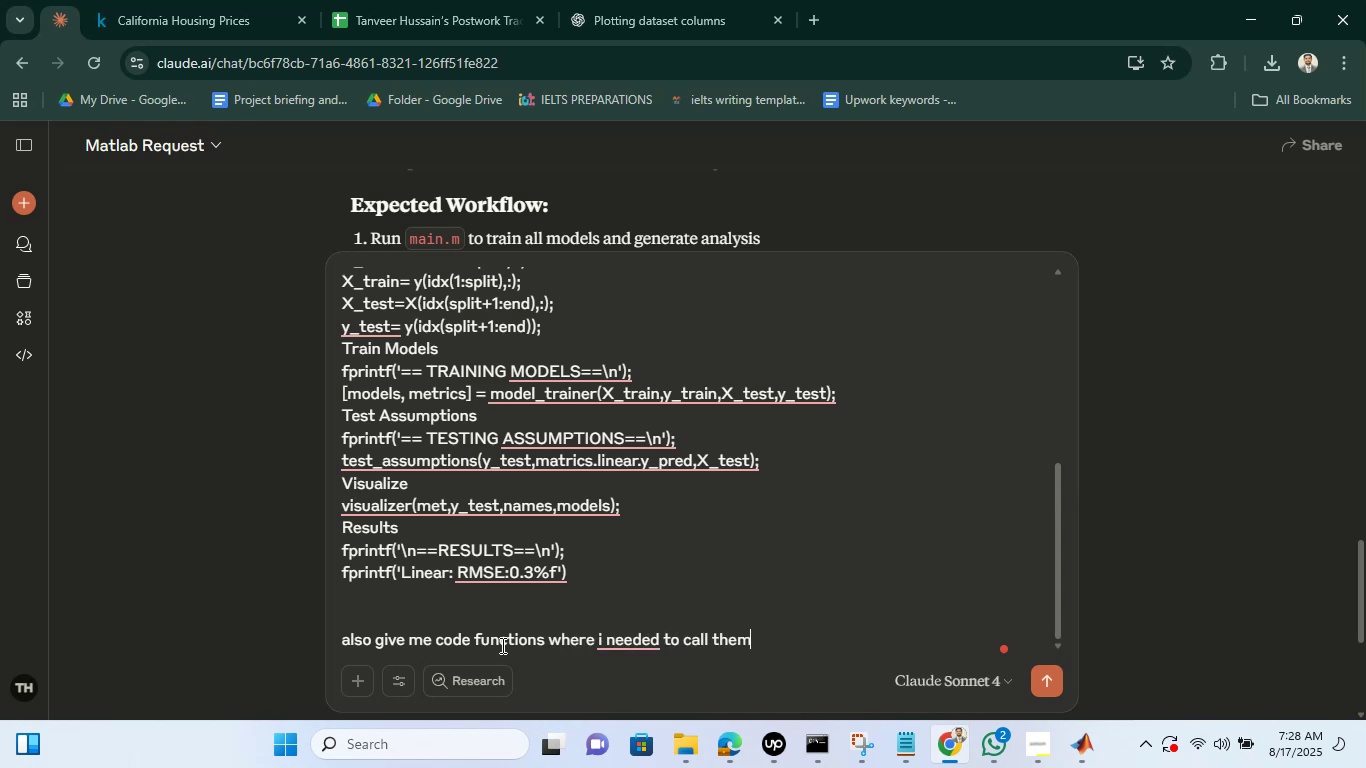 
key(Enter)
 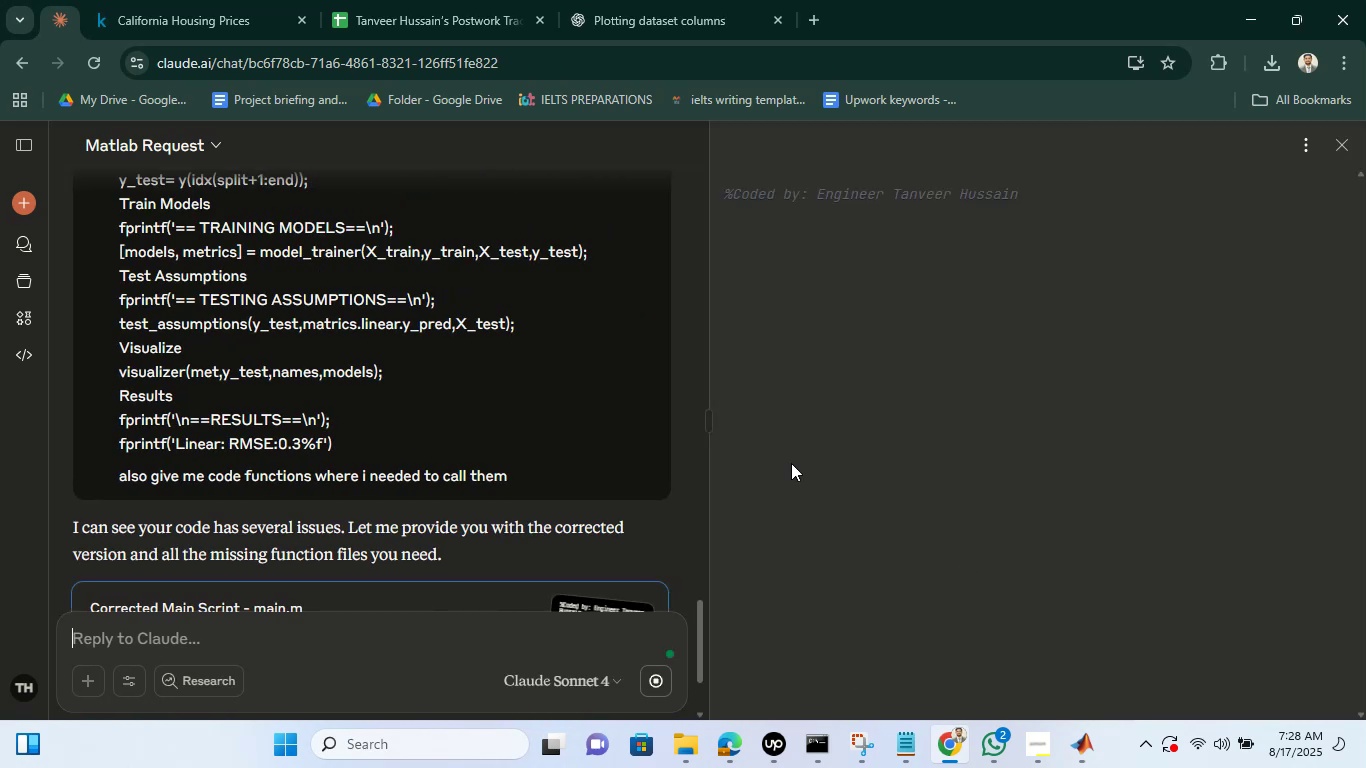 
wait(6.35)
 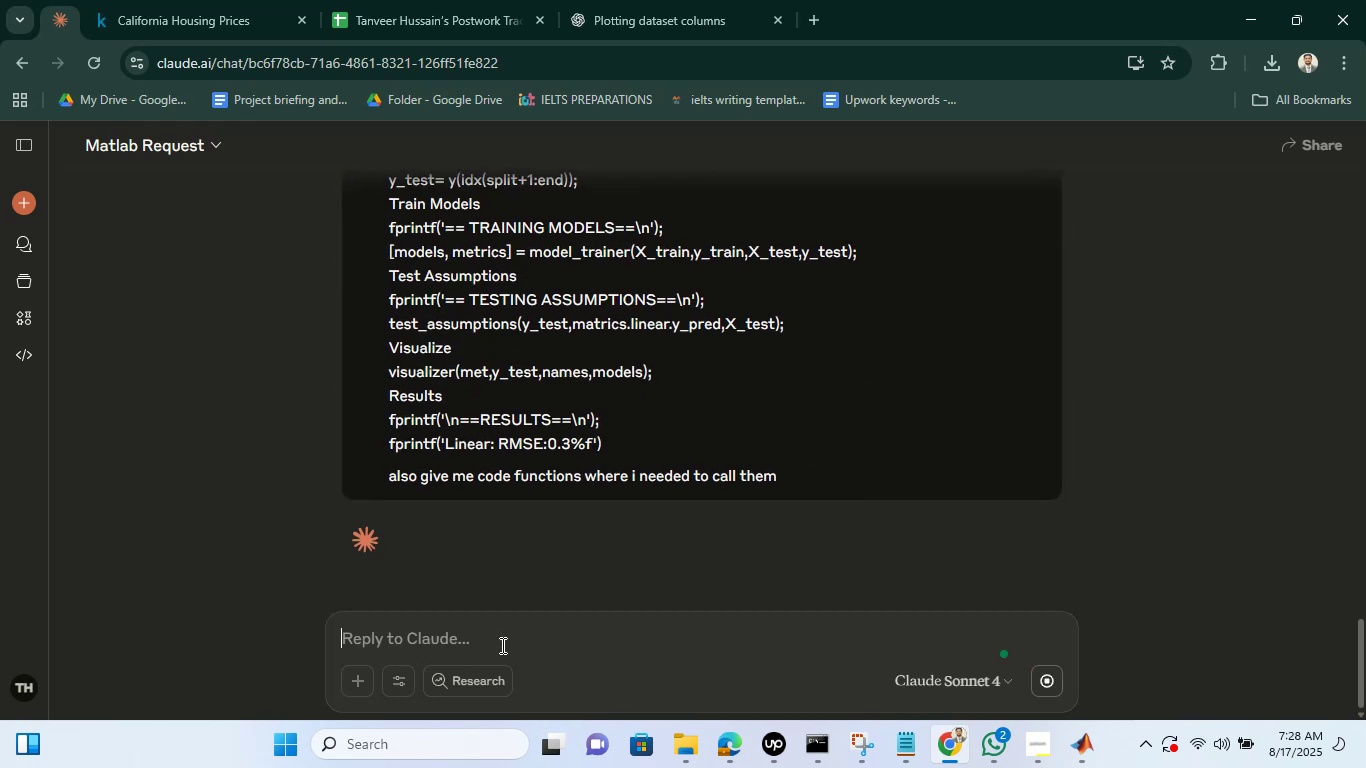 
scroll: coordinate [939, 406], scroll_direction: down, amount: 11.0
 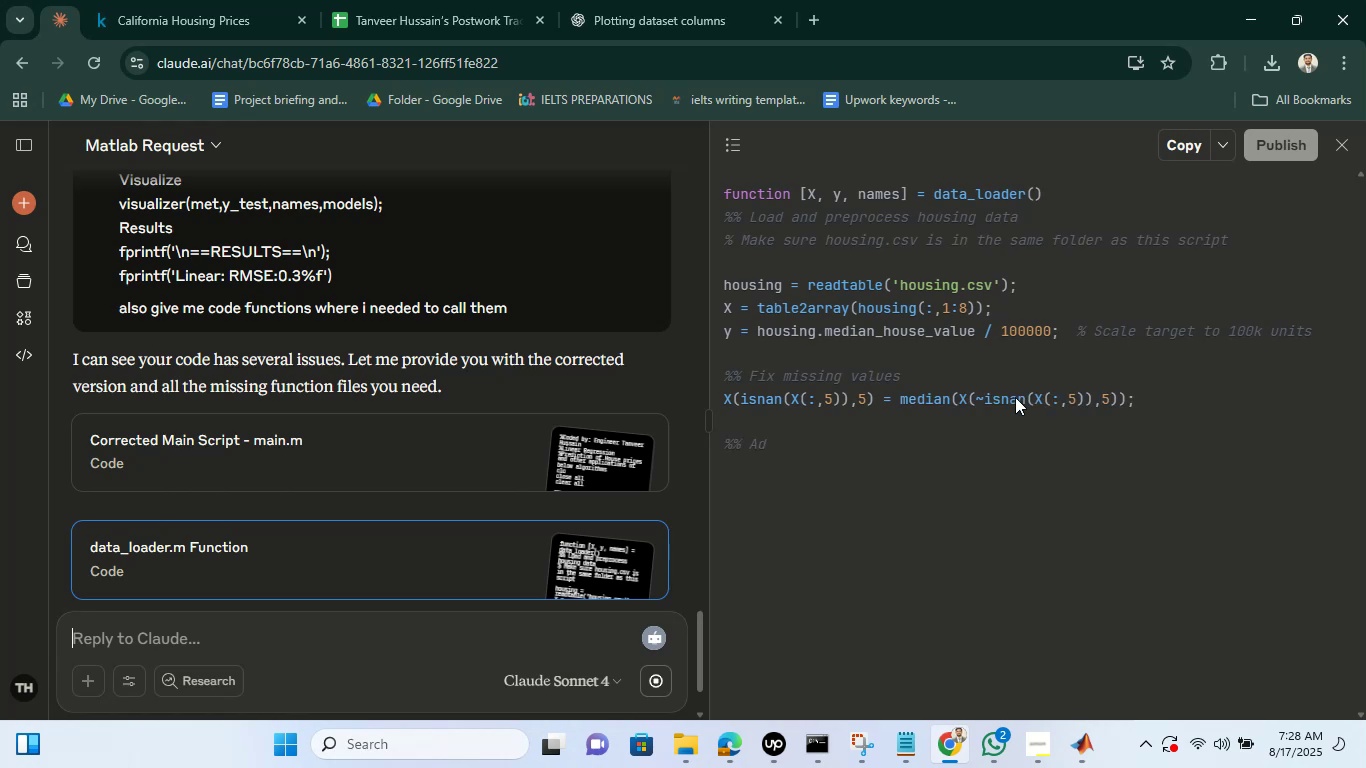 
wait(6.35)
 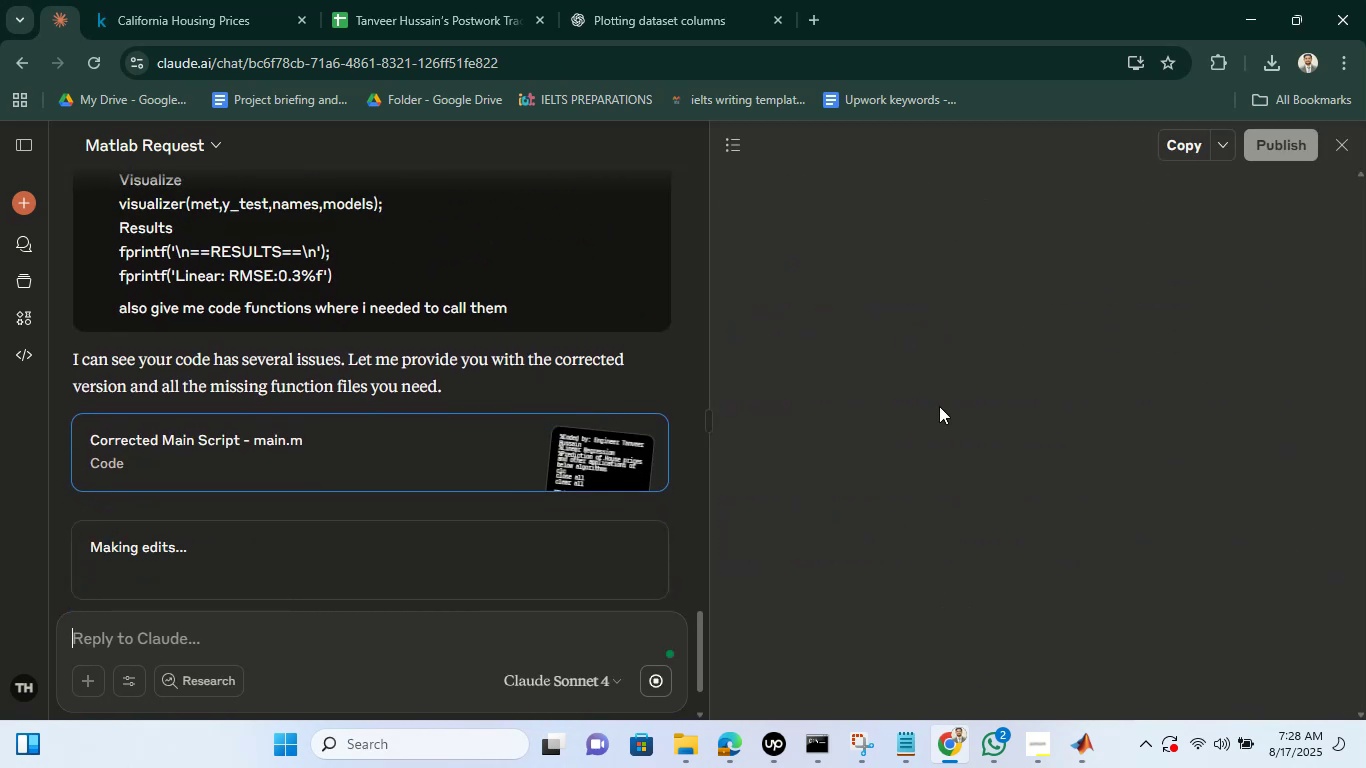 
scroll: coordinate [1001, 421], scroll_direction: down, amount: 10.0
 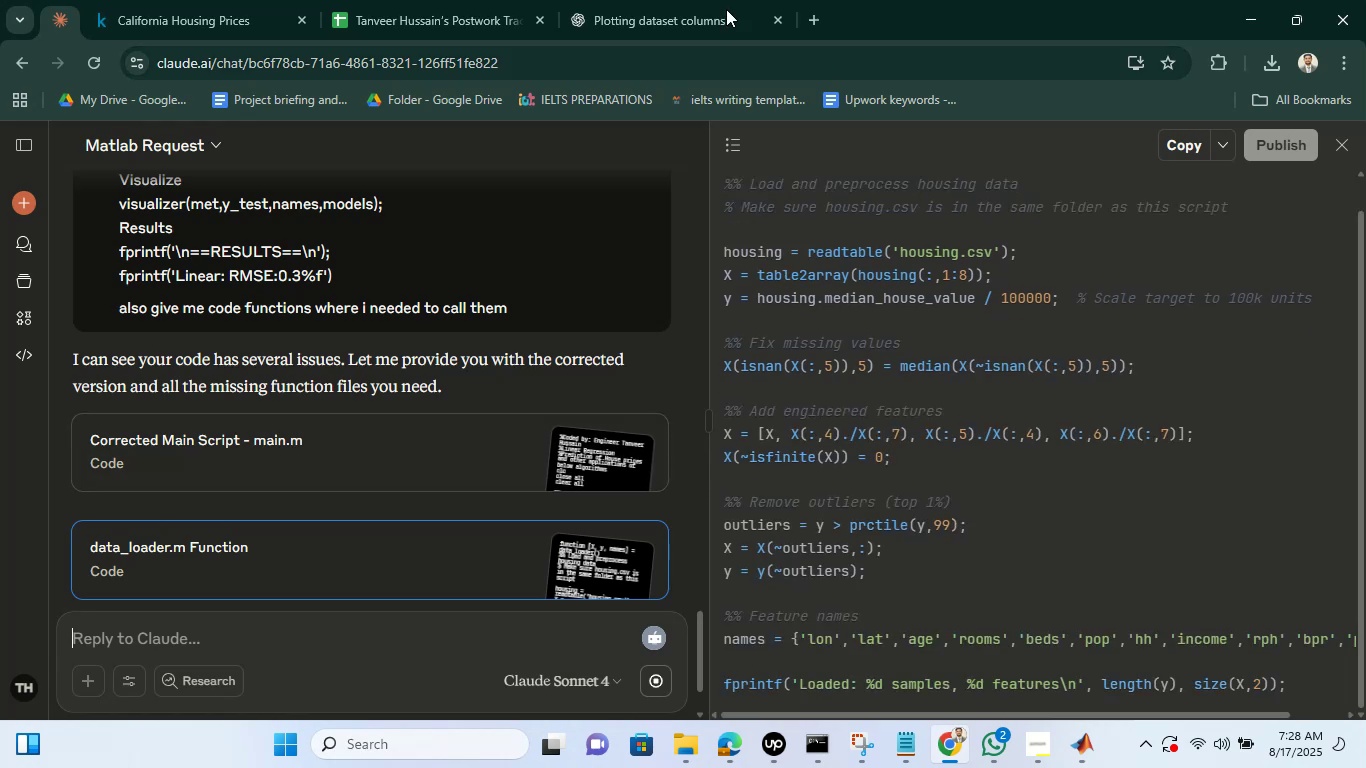 
left_click([664, 0])
 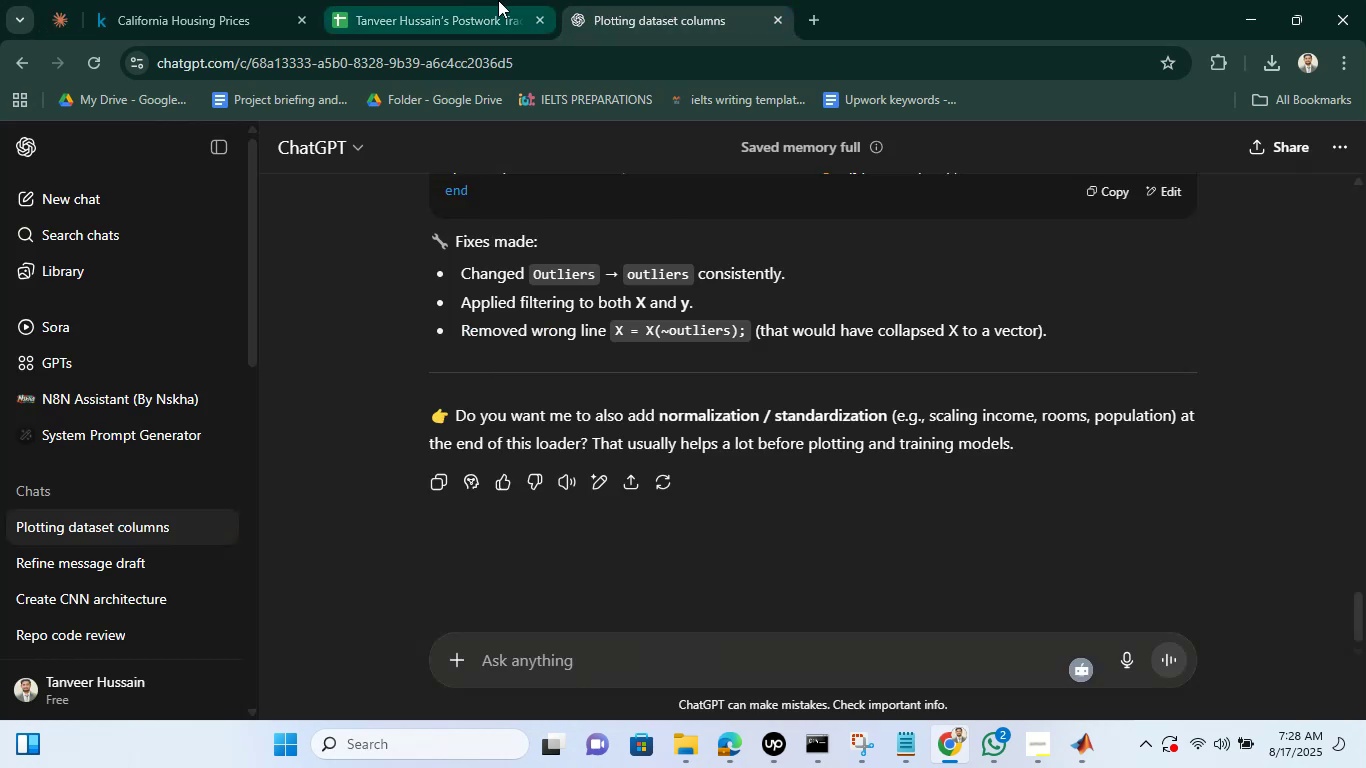 
left_click([498, 0])
 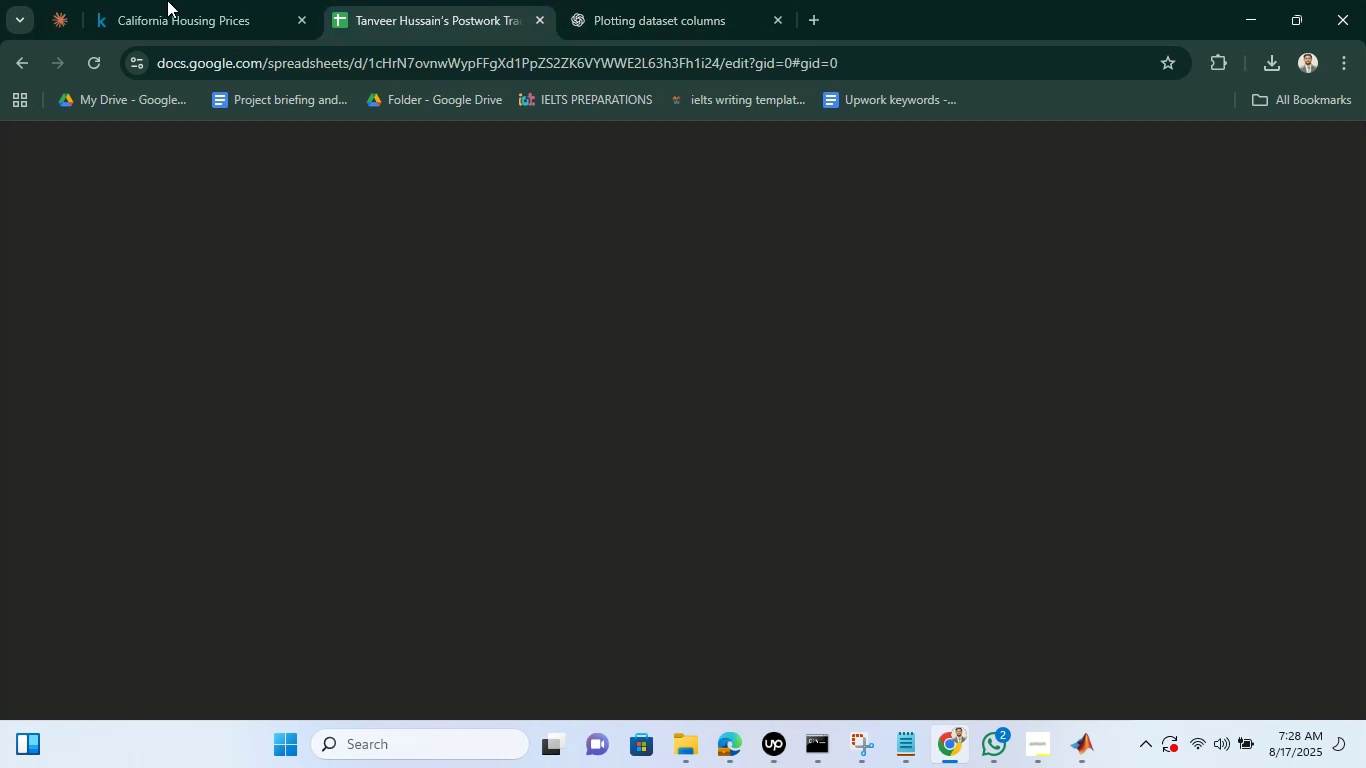 
left_click([167, 0])
 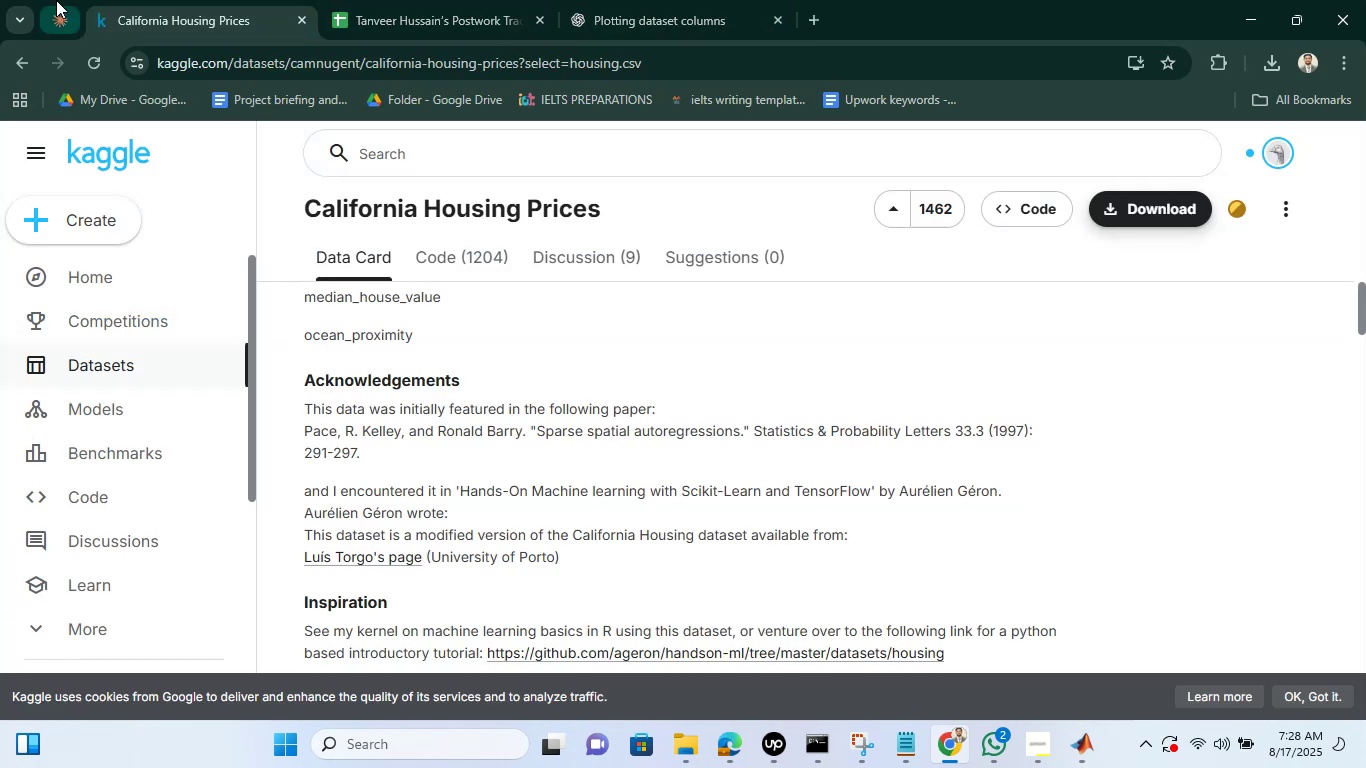 
left_click([56, 0])
 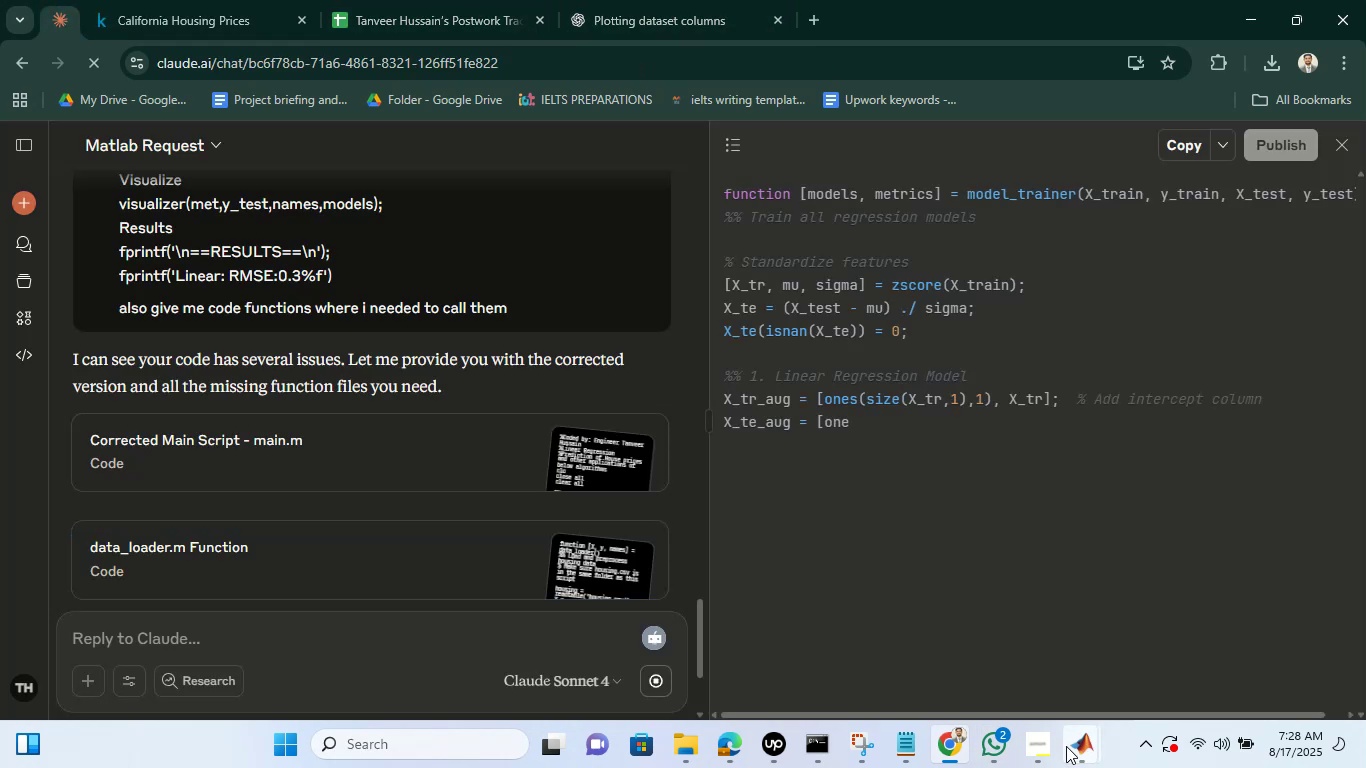 
left_click([1071, 746])
 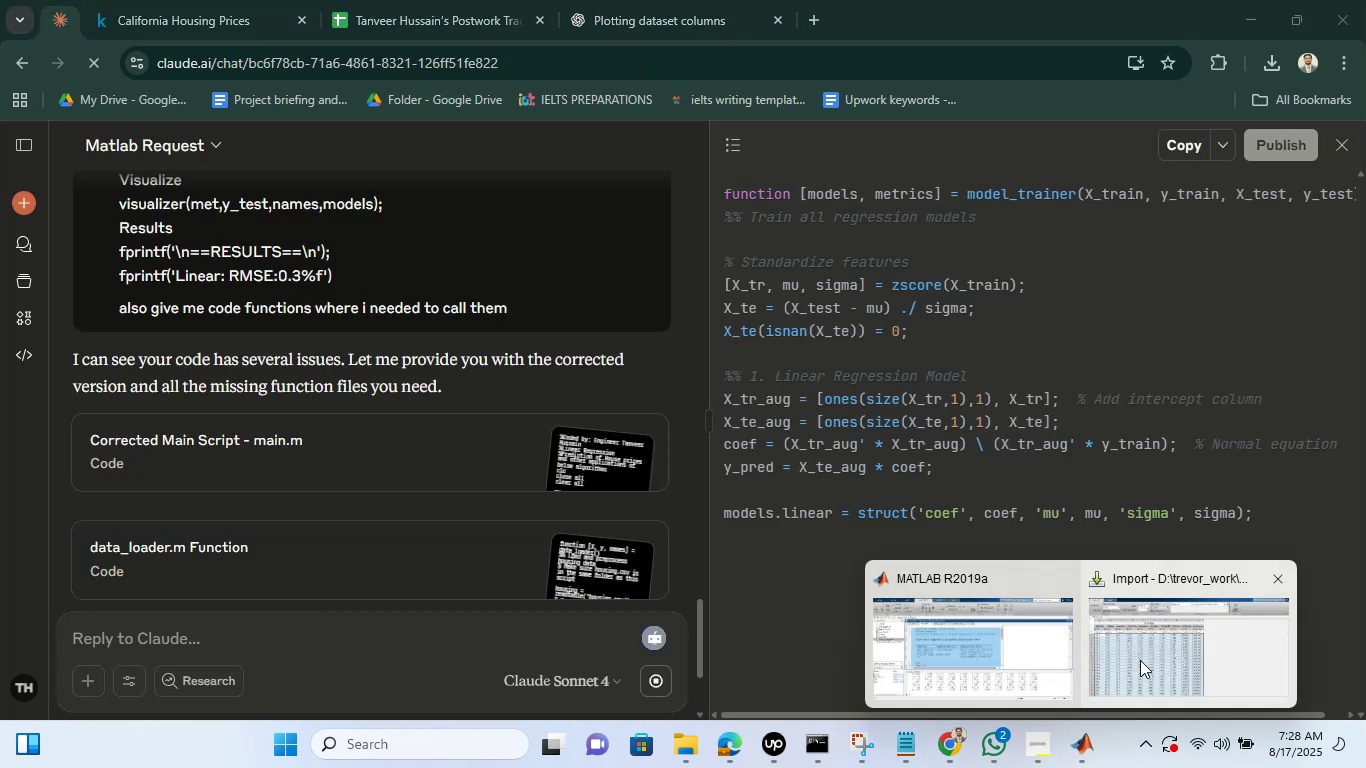 
left_click([1140, 660])
 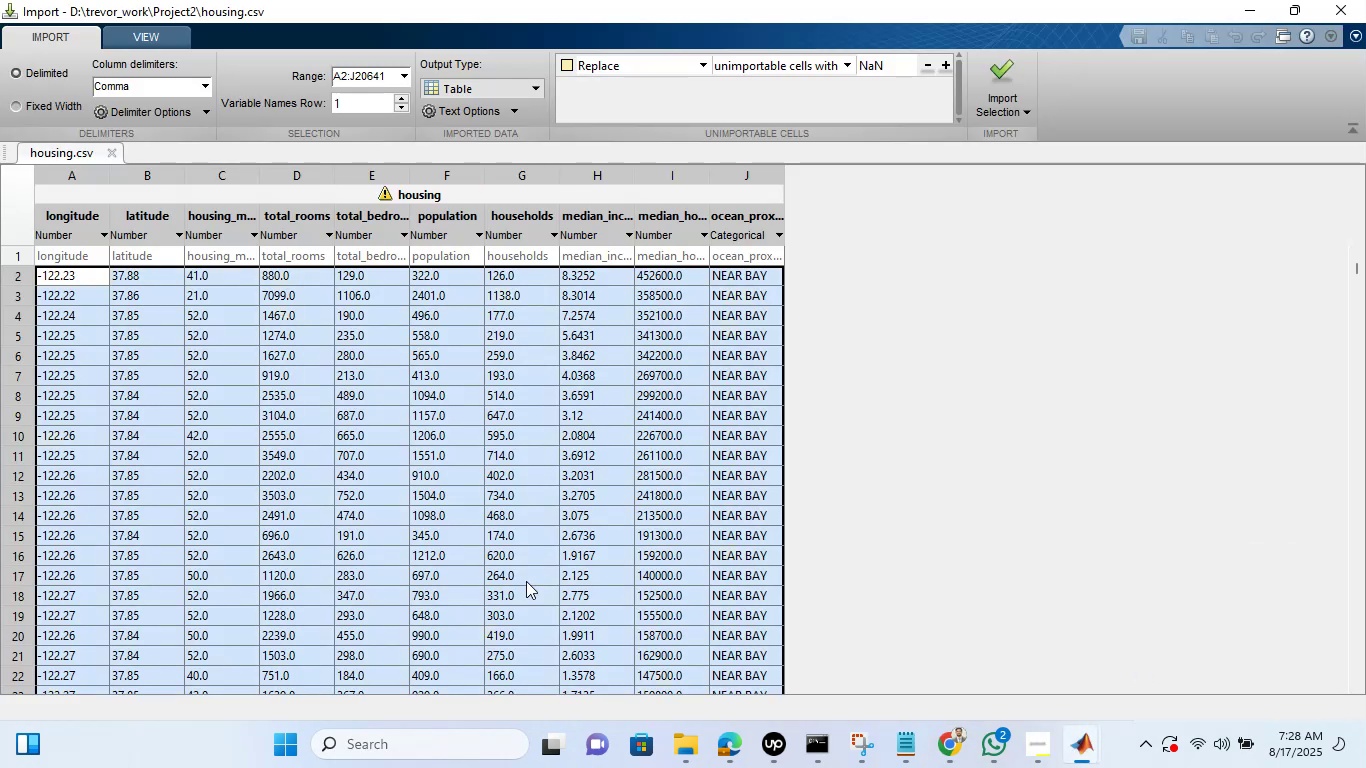 
scroll: coordinate [501, 566], scroll_direction: down, amount: 5.0
 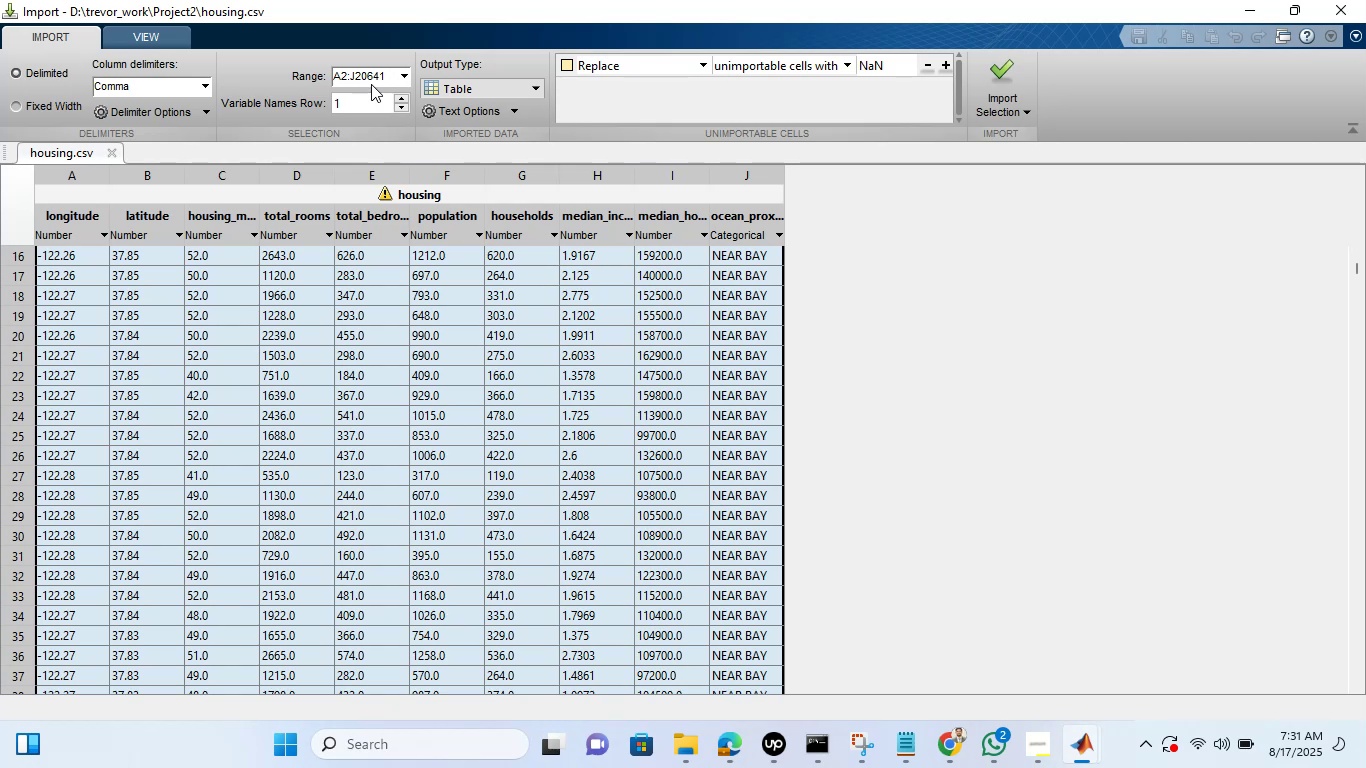 
wait(196.6)
 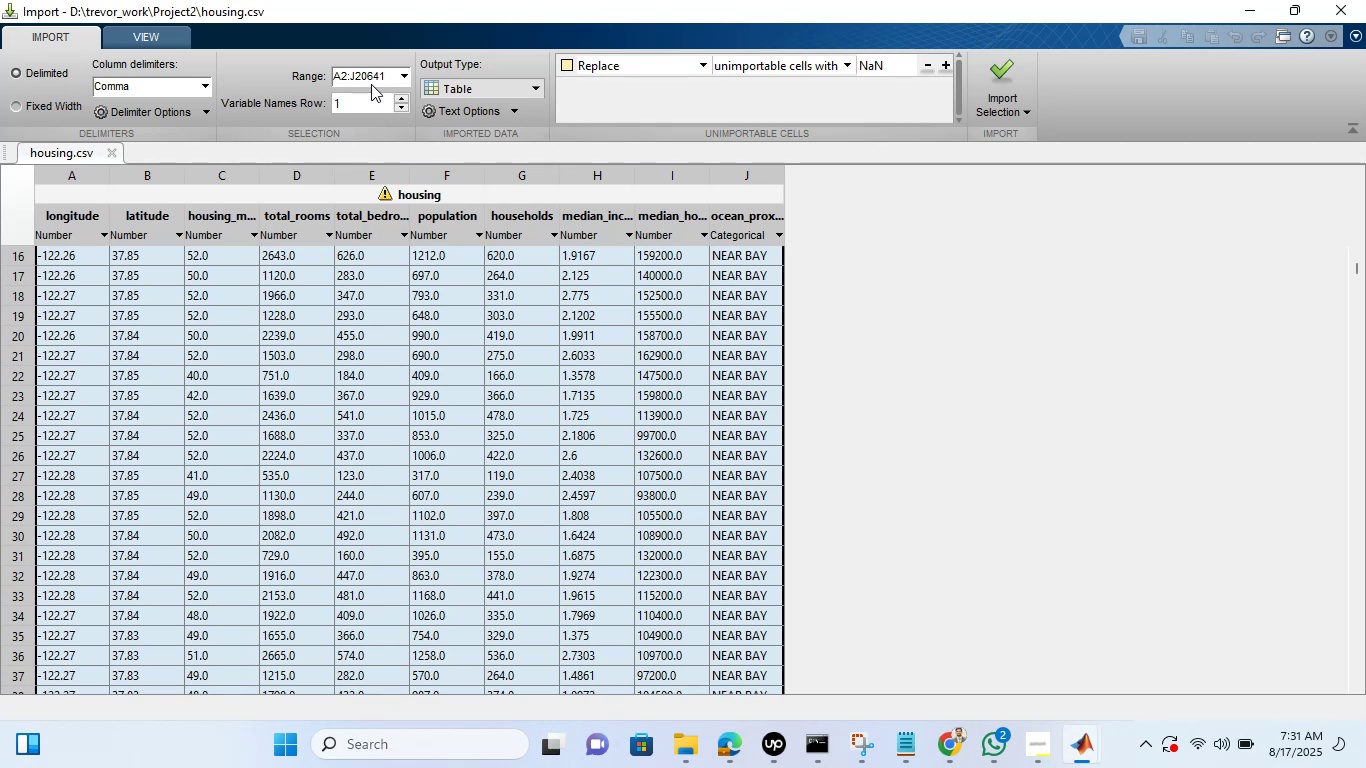 
left_click([1262, 0])
 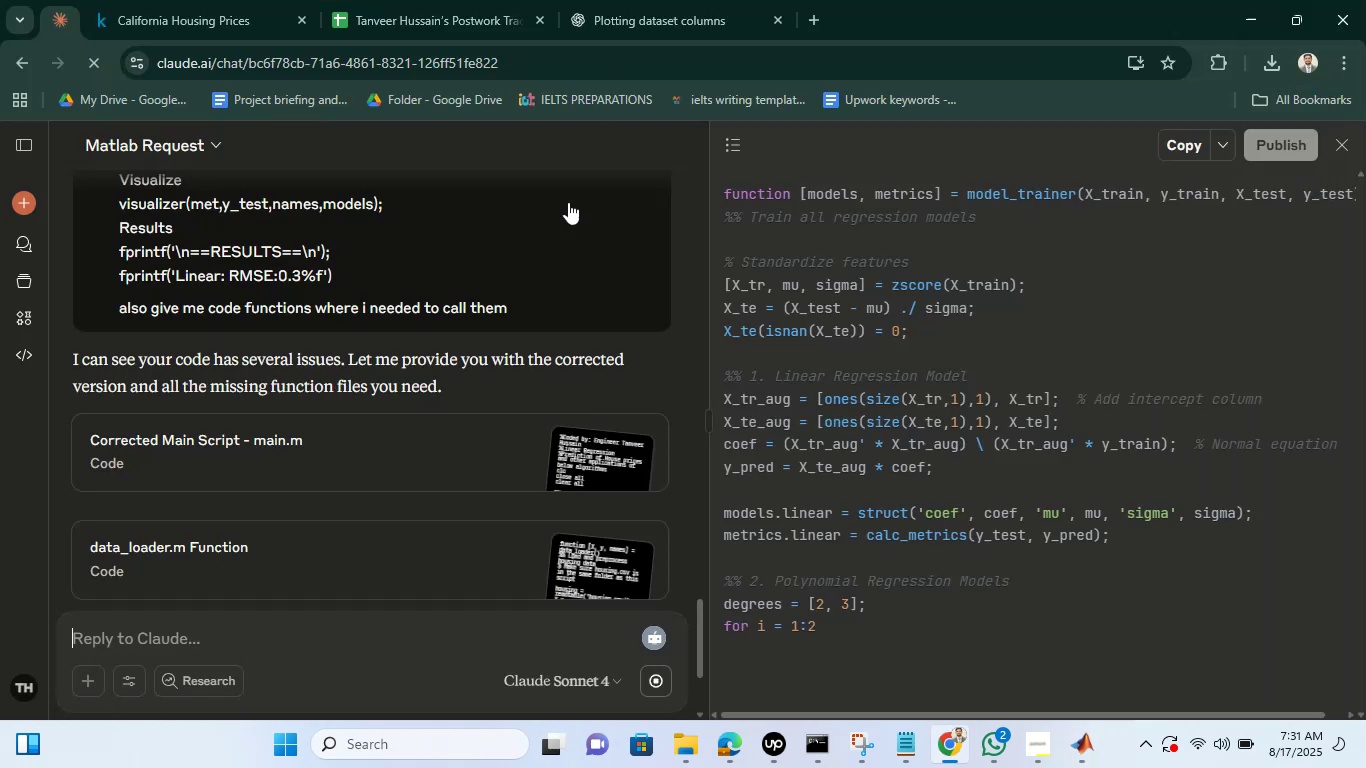 
scroll: coordinate [291, 443], scroll_direction: down, amount: 20.0
 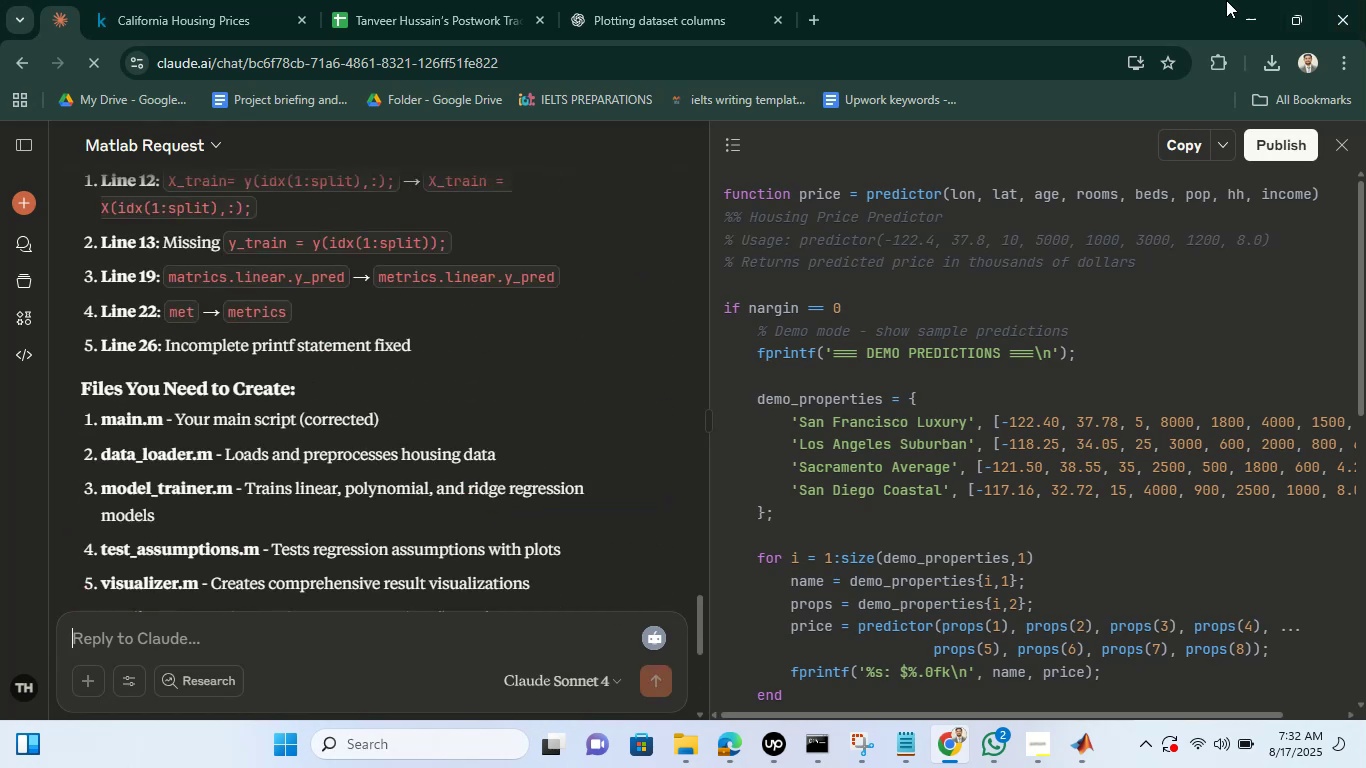 
left_click([1251, 0])
 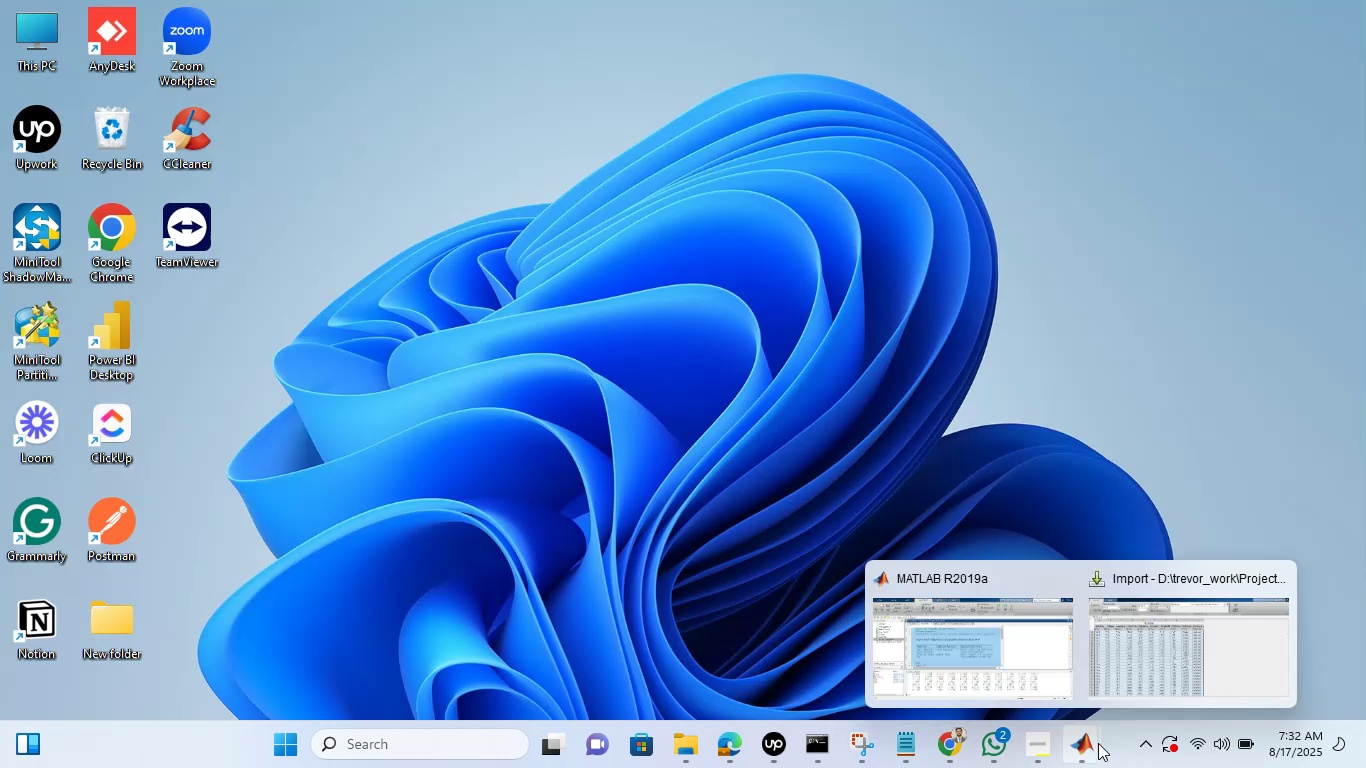 
left_click([990, 663])
 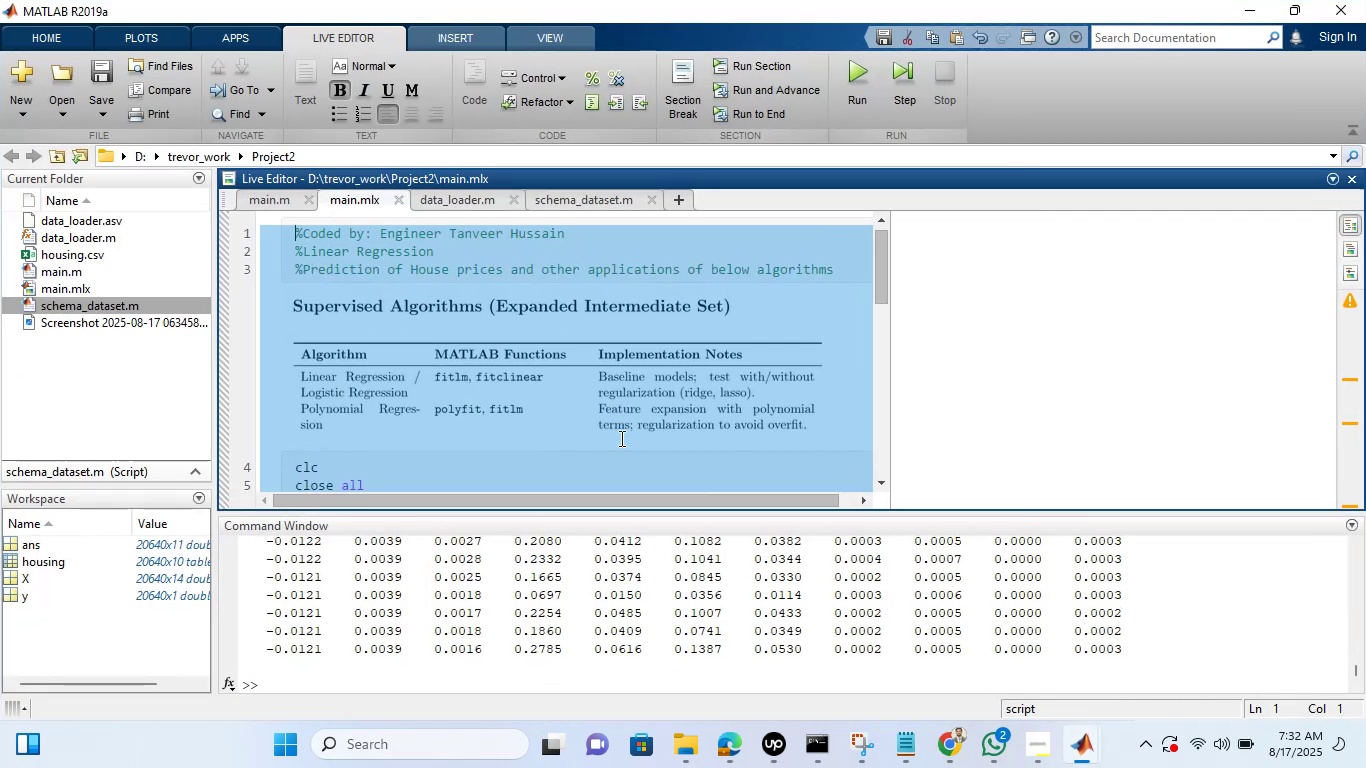 
left_click([687, 409])
 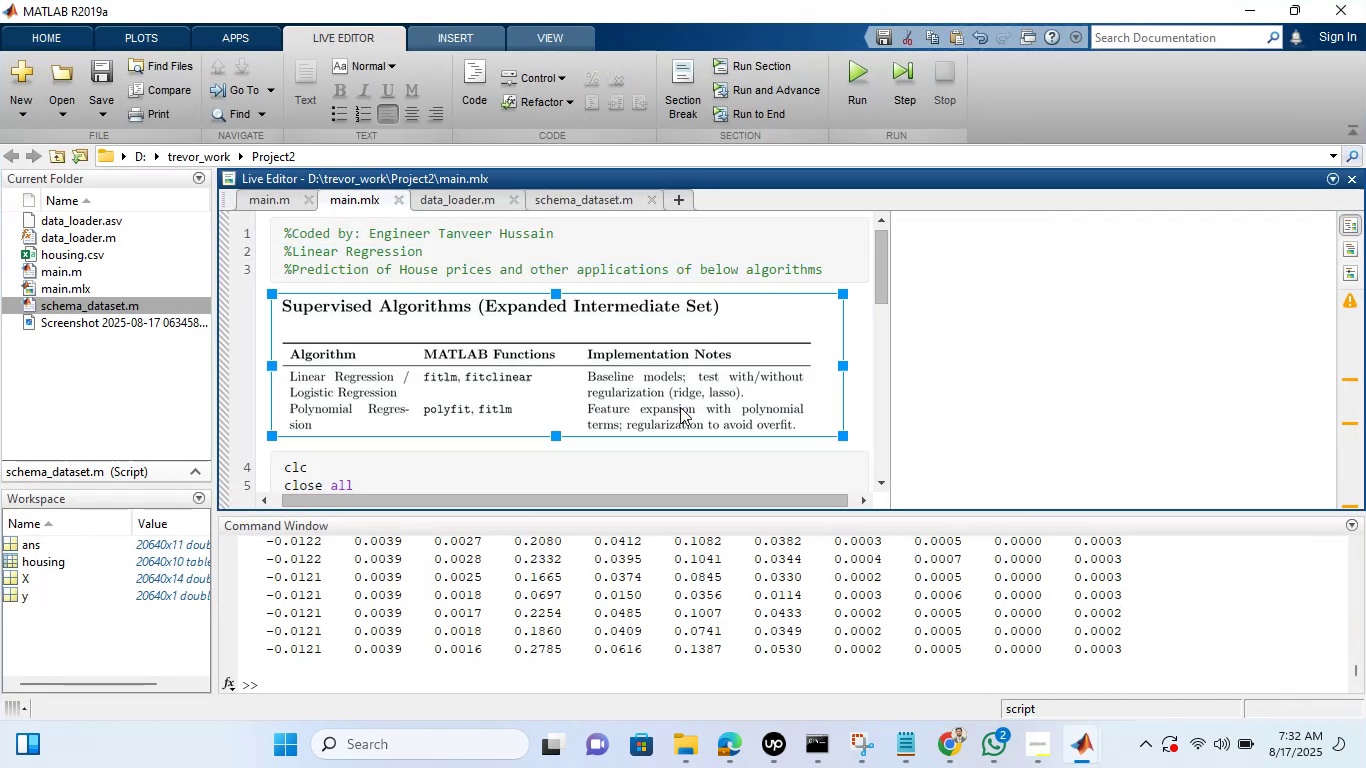 
scroll: coordinate [792, 376], scroll_direction: down, amount: 15.0
 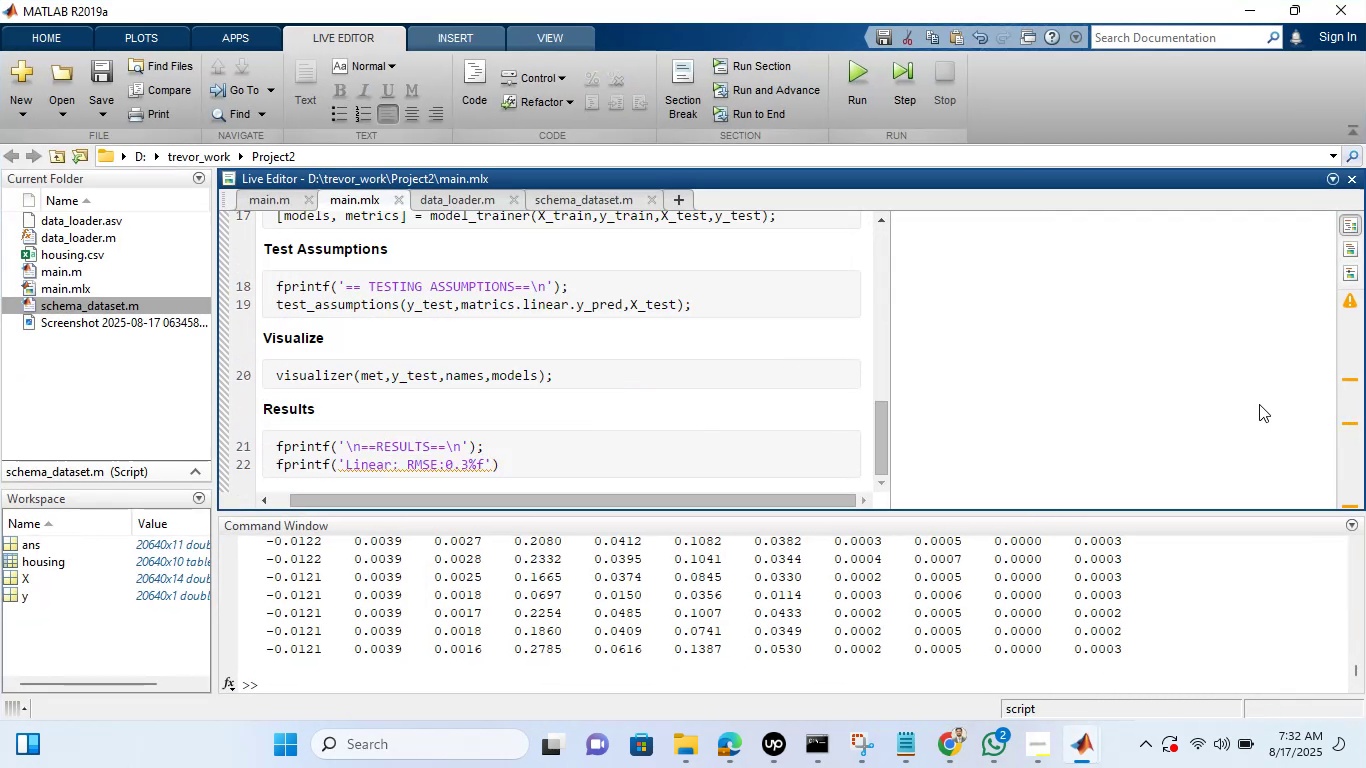 
mouse_move([910, 697])
 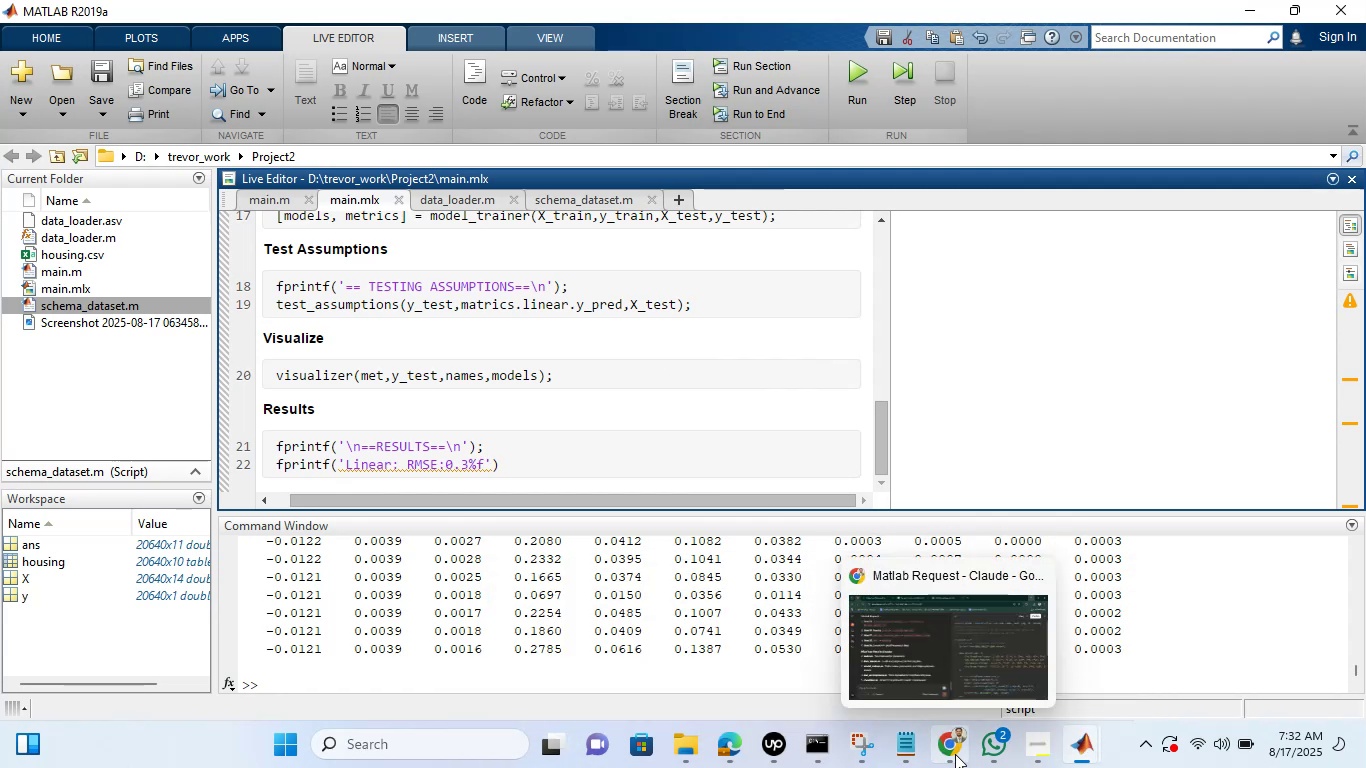 
left_click([943, 654])
 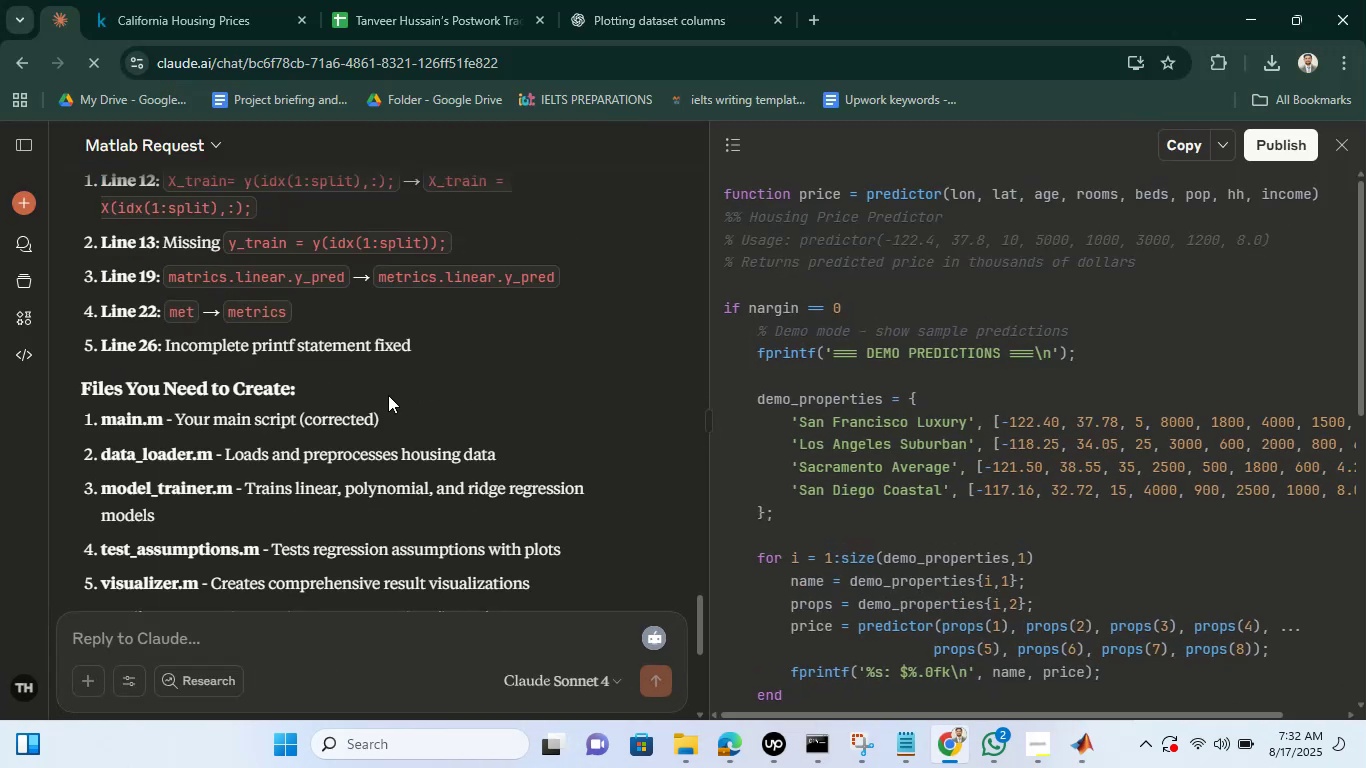 
scroll: coordinate [400, 363], scroll_direction: up, amount: 8.0
 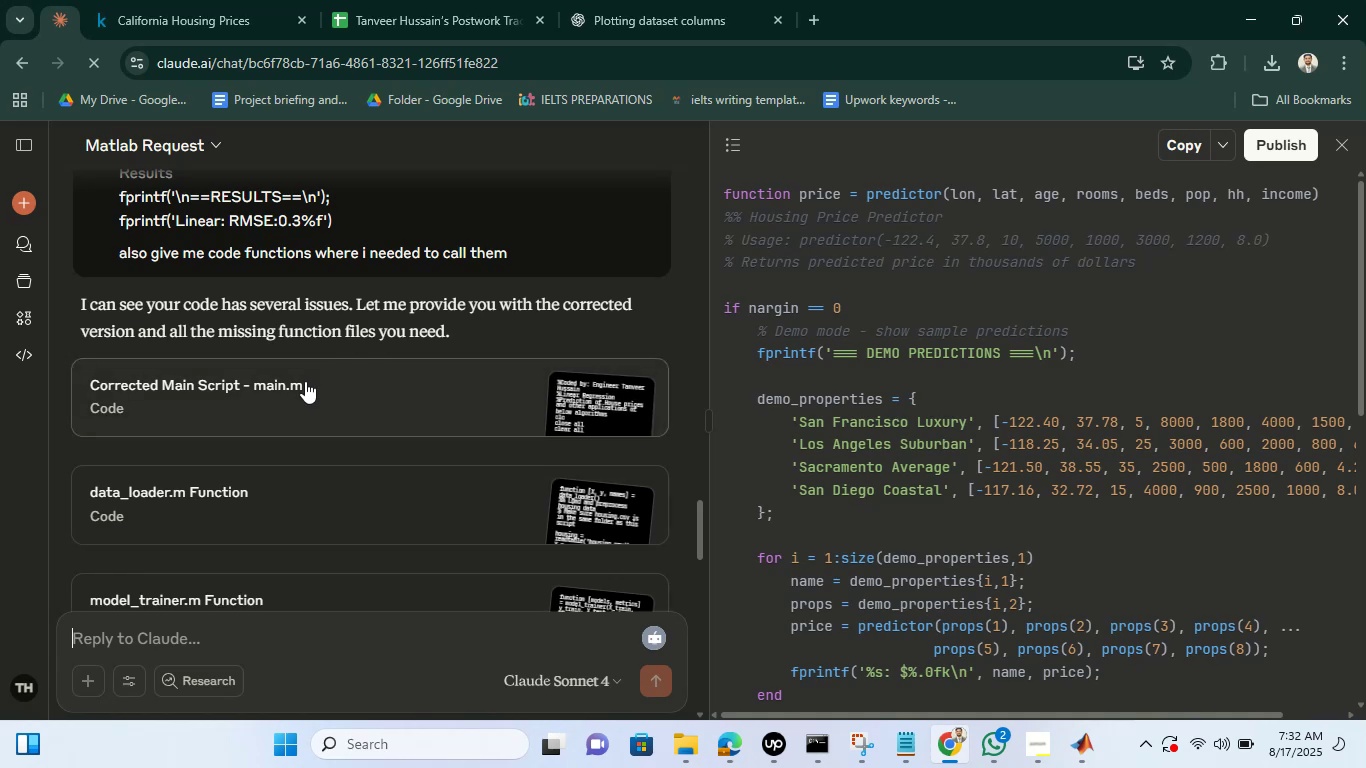 
left_click([305, 381])
 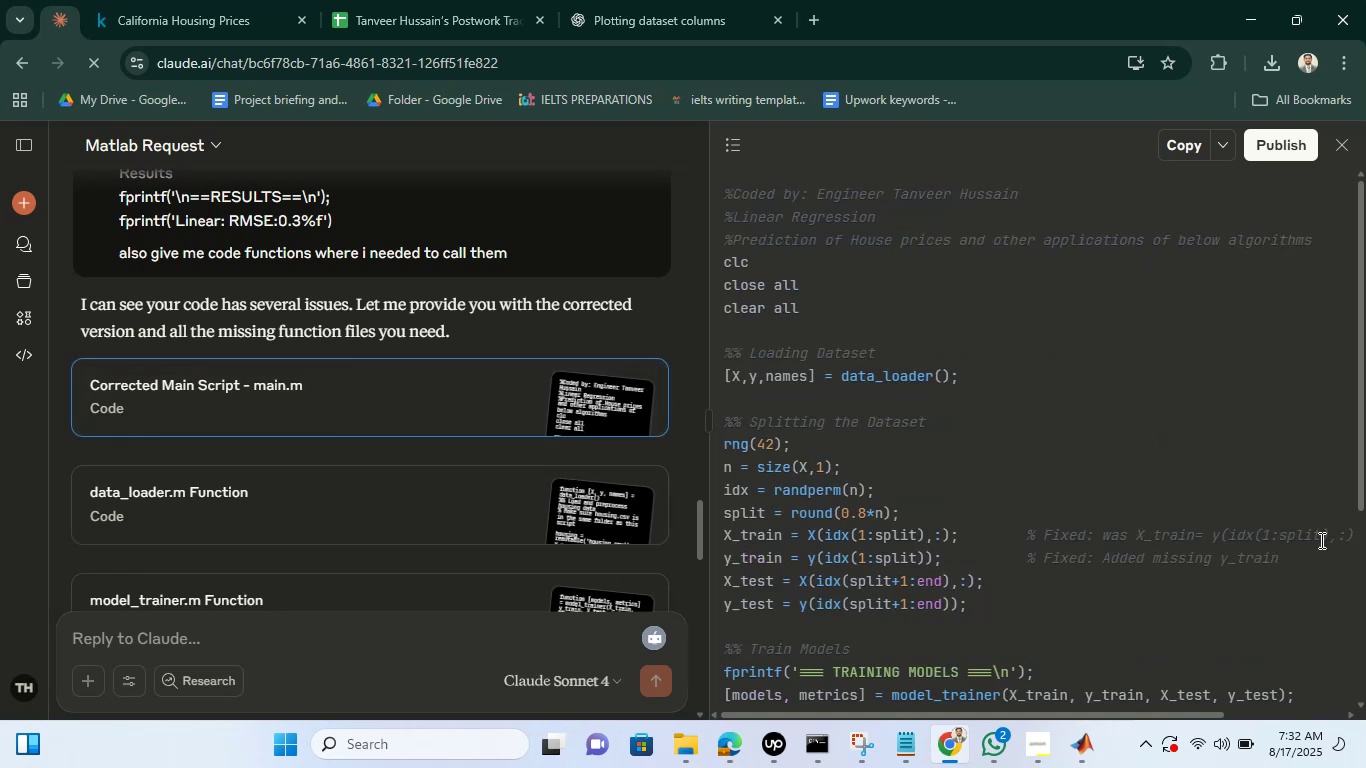 
scroll: coordinate [1092, 510], scroll_direction: none, amount: 0.0
 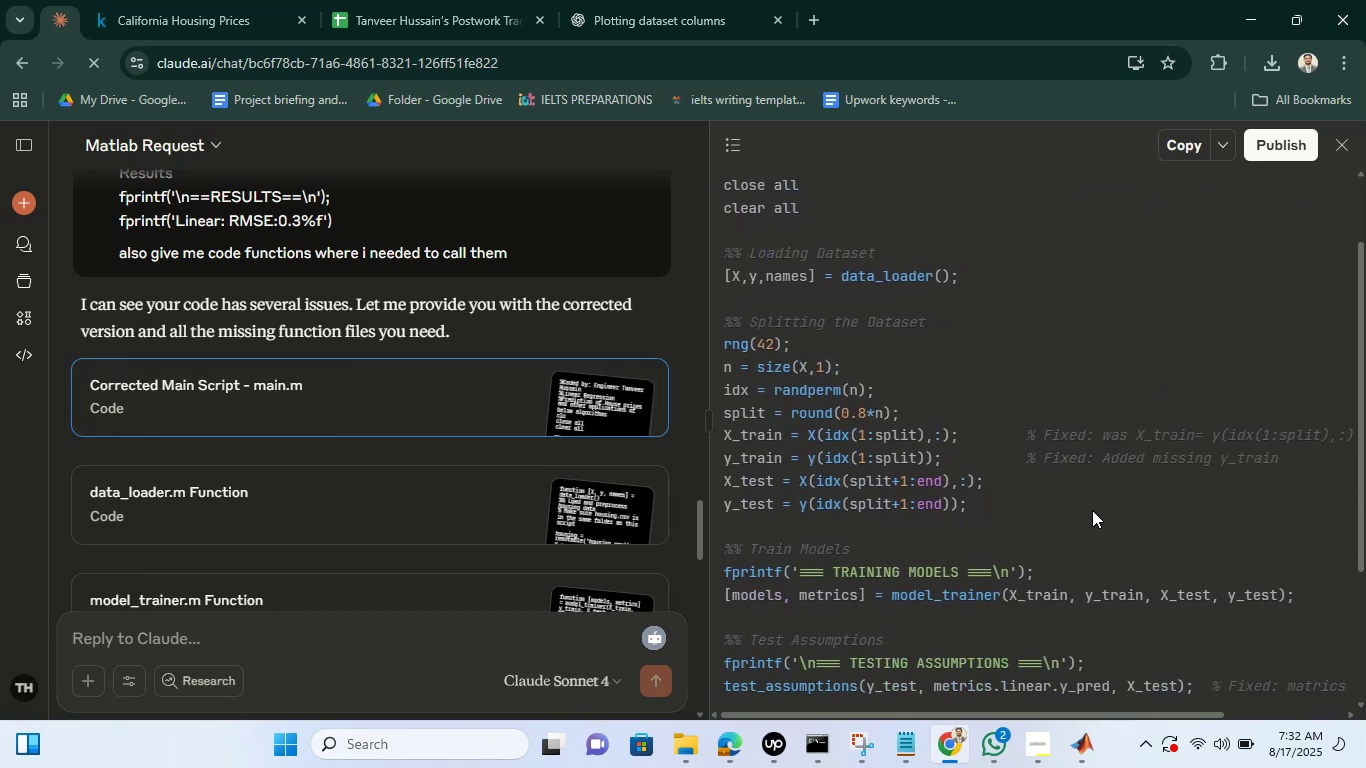 
scroll: coordinate [1092, 510], scroll_direction: down, amount: 9.0
 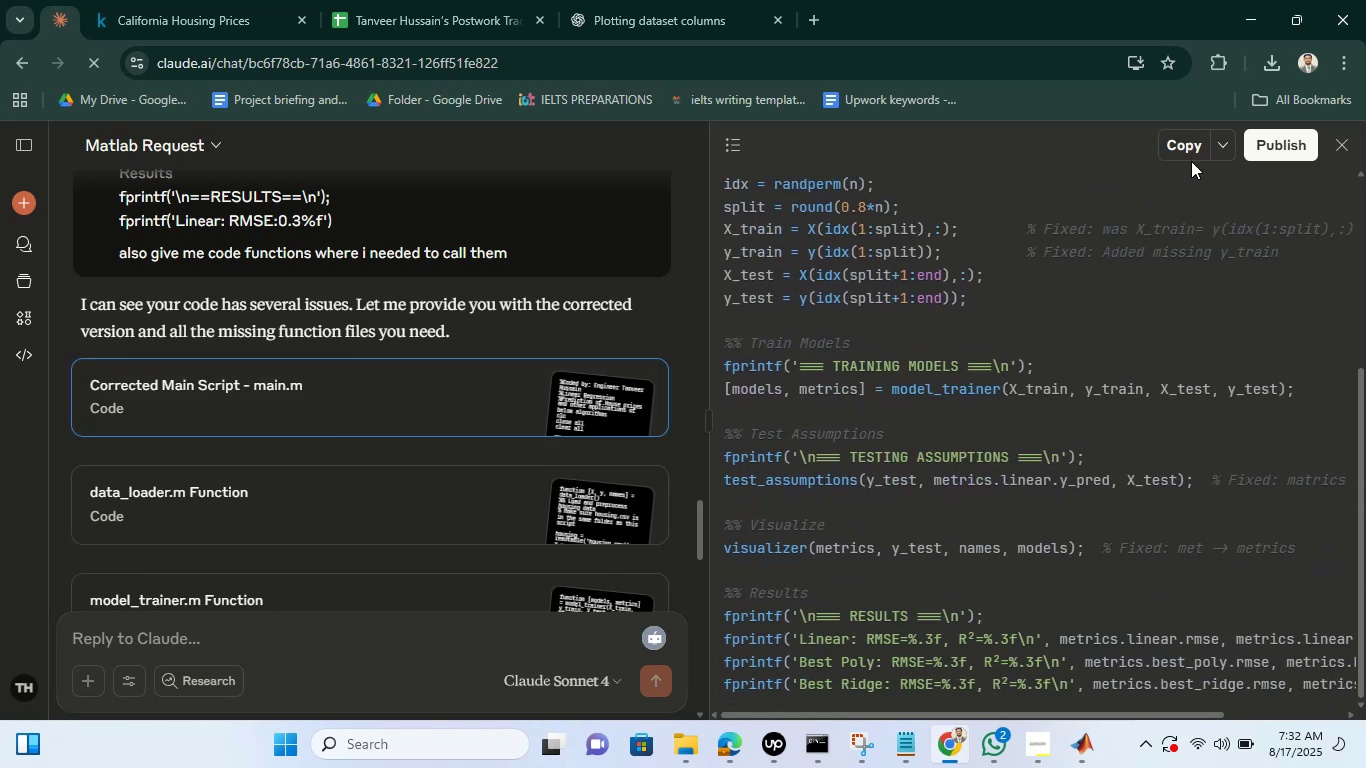 
left_click([1178, 152])
 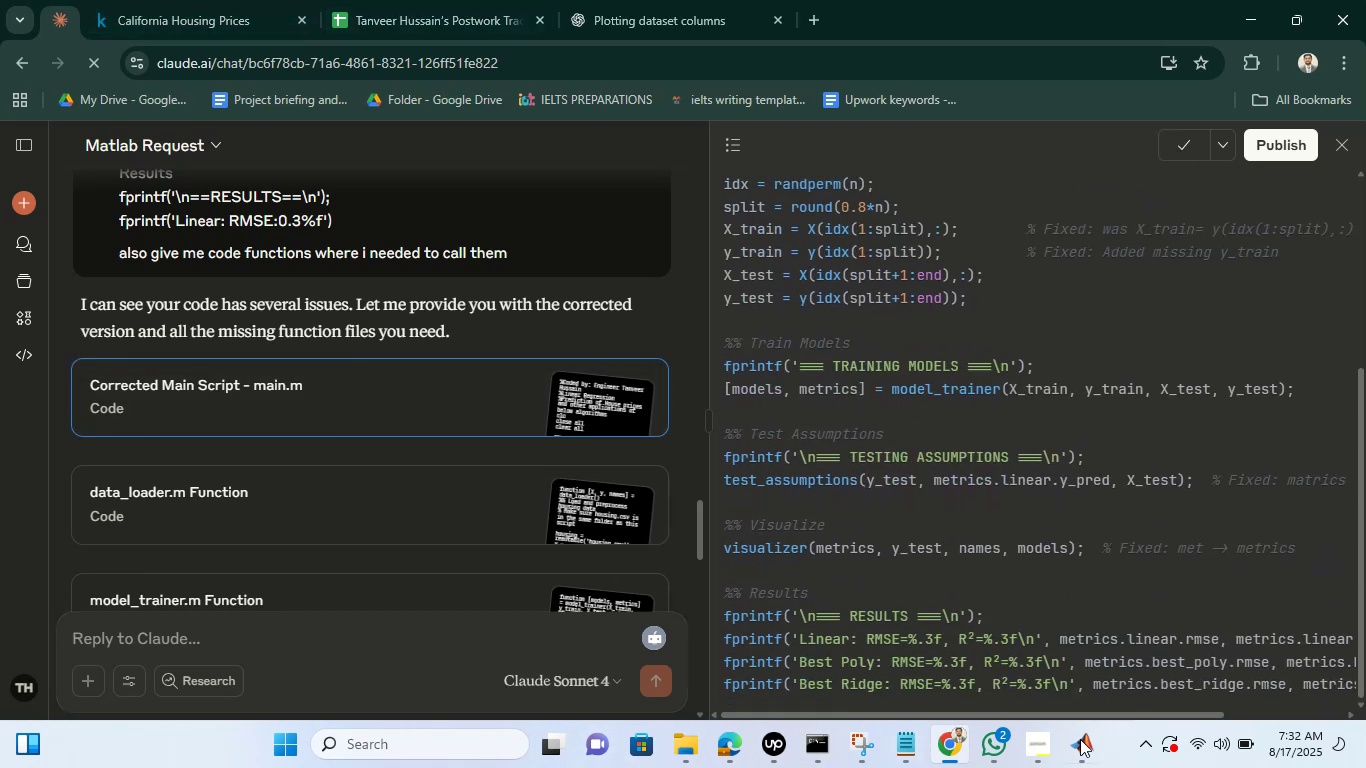 
left_click([1065, 743])
 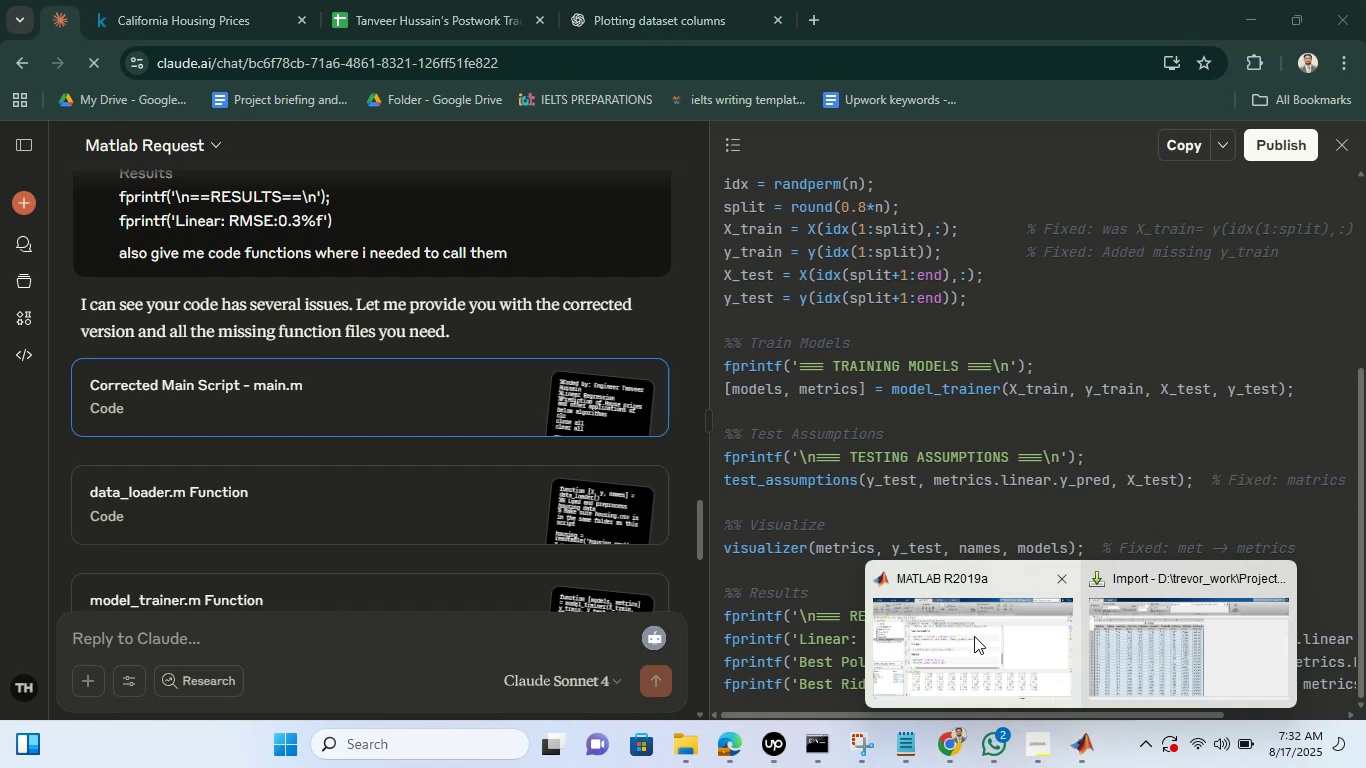 
left_click([974, 636])
 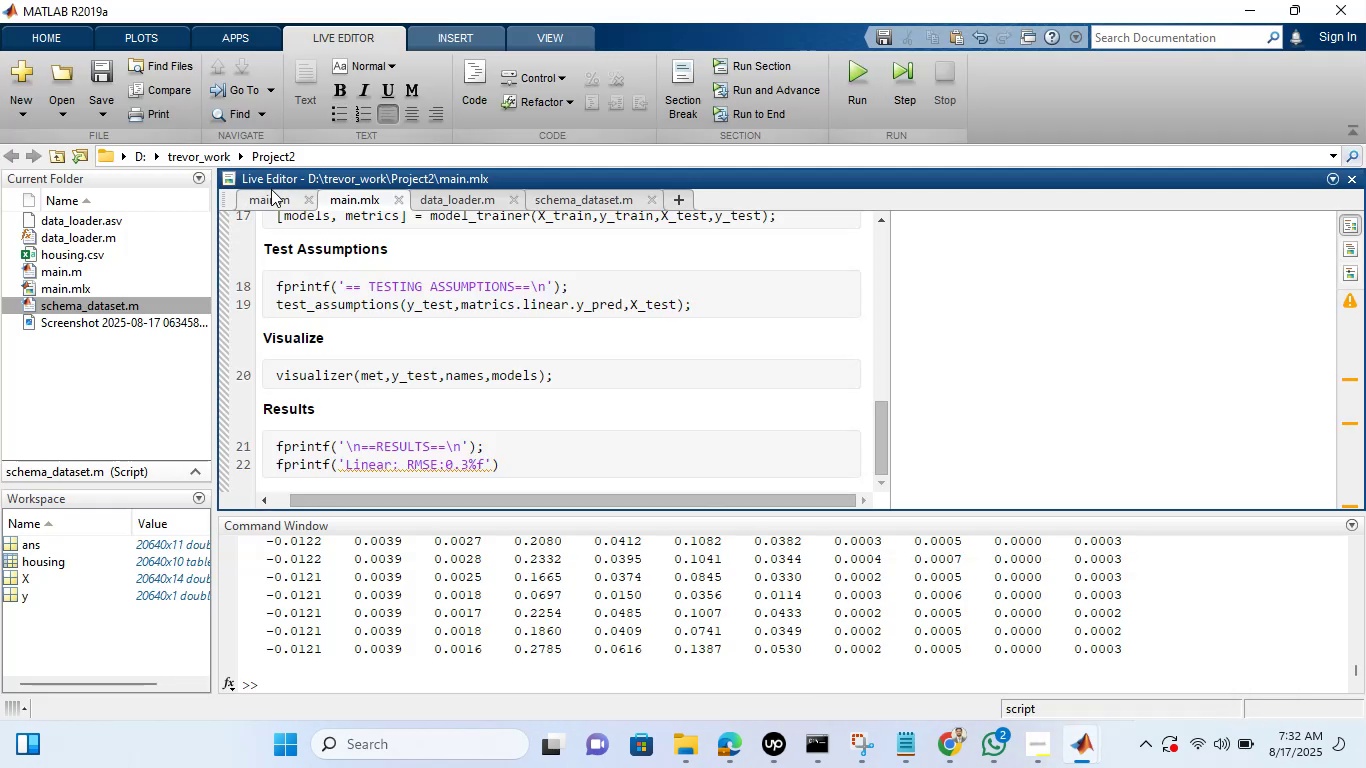 
left_click([275, 204])
 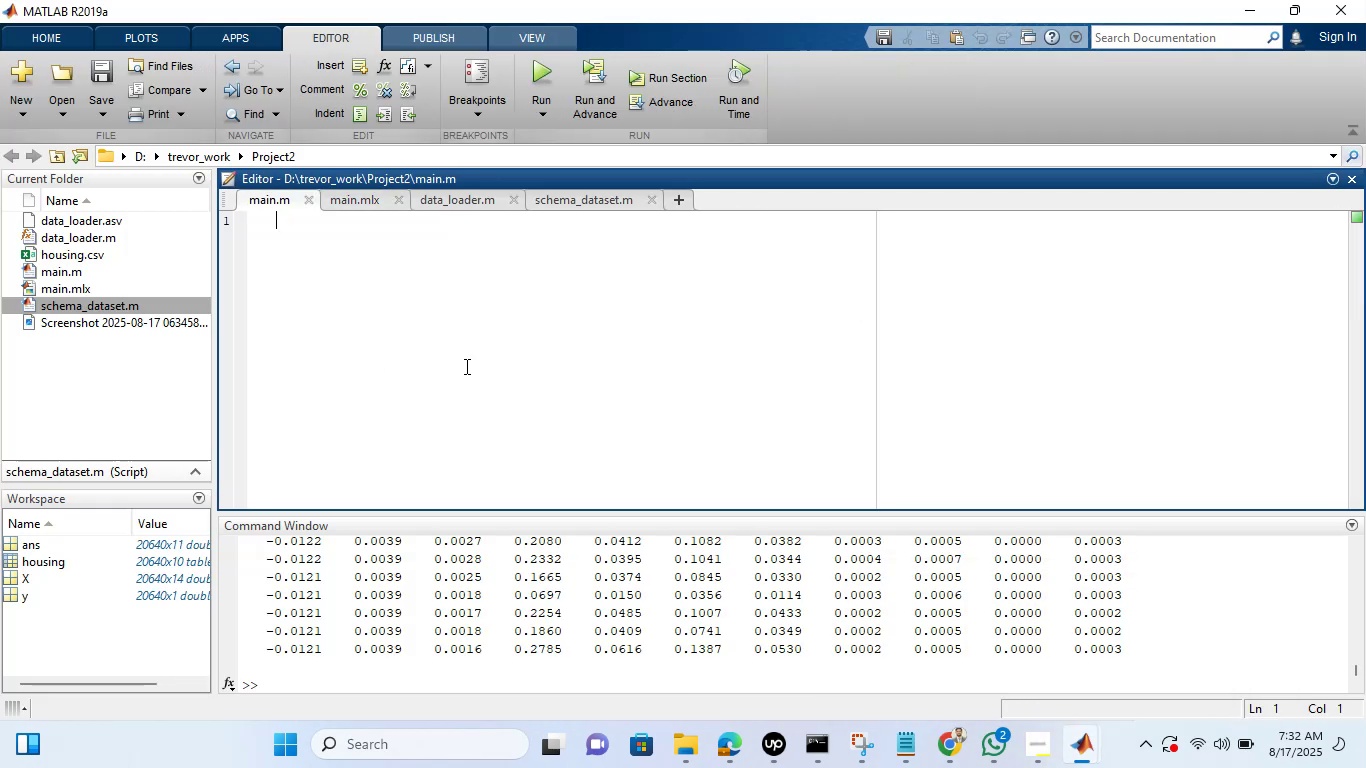 
left_click([465, 366])
 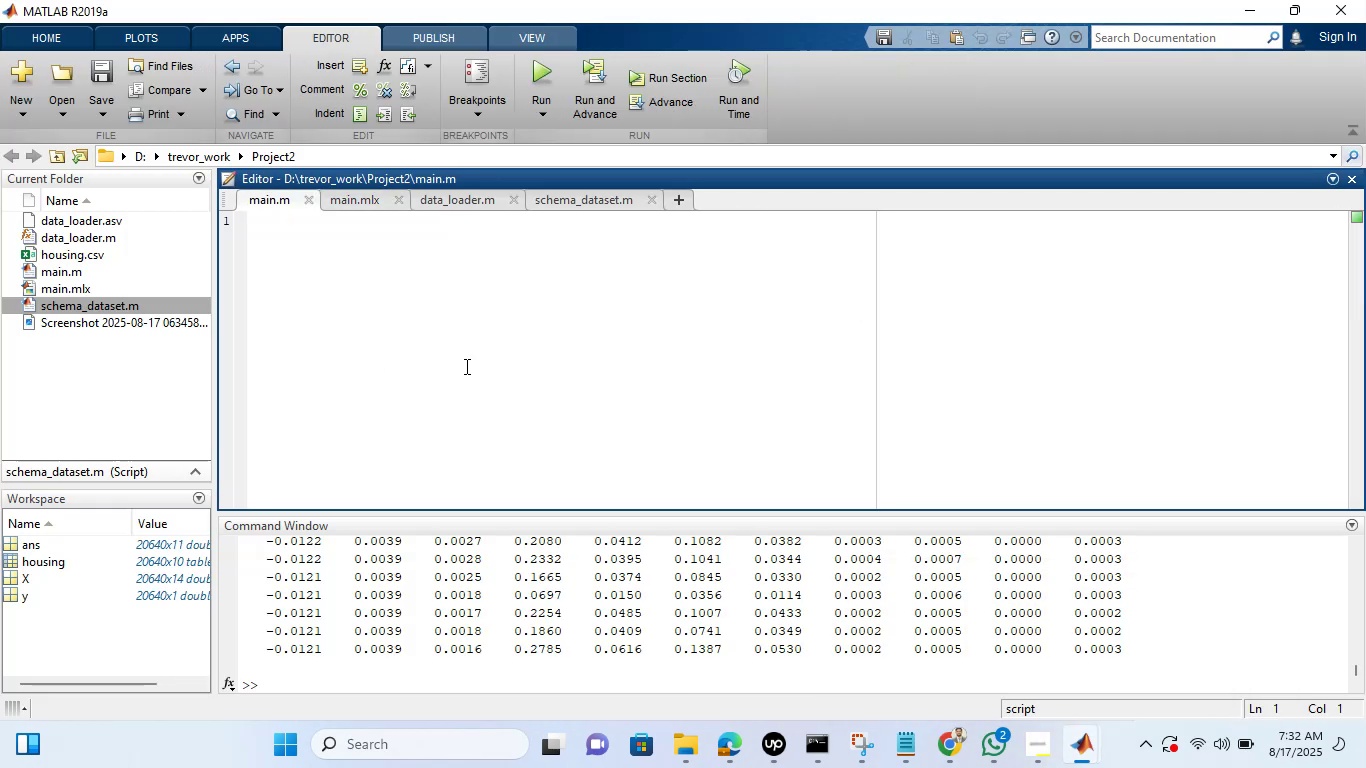 
key(Control+V)
 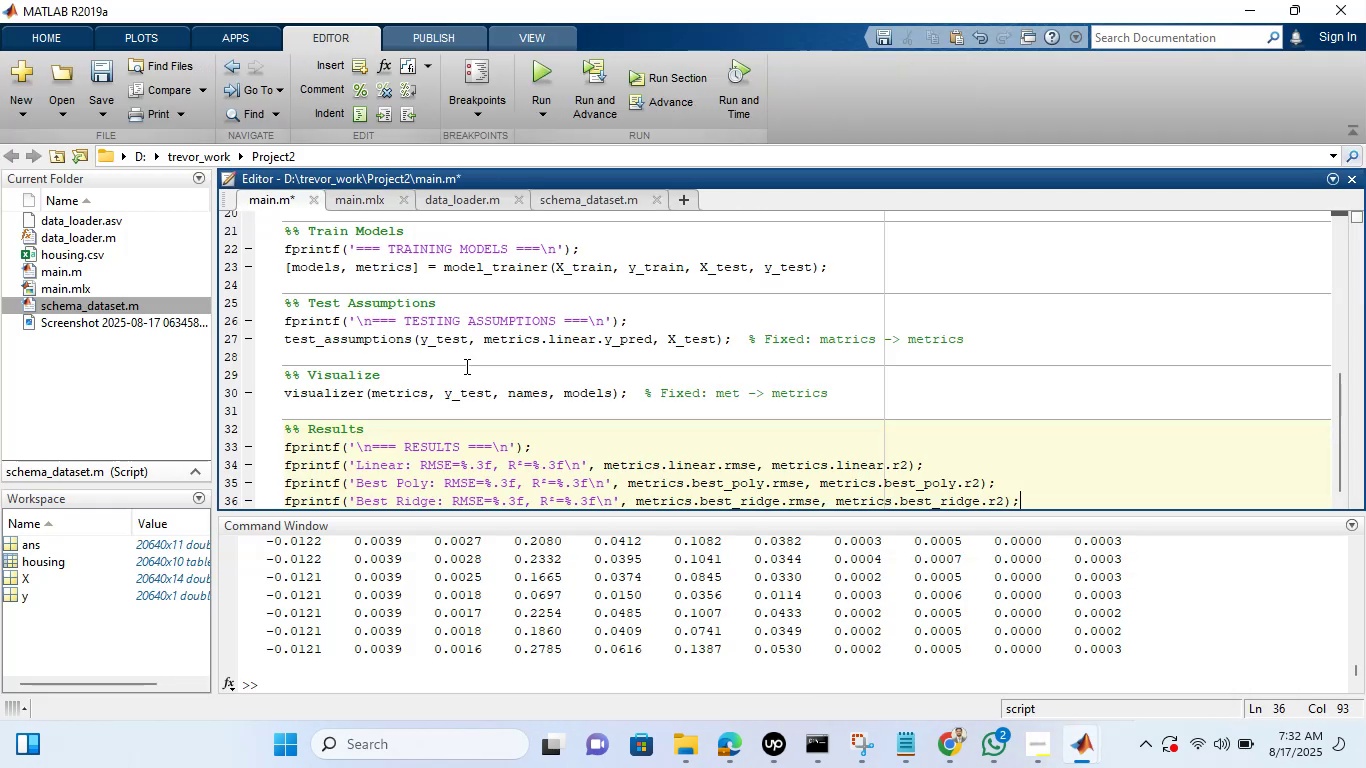 
scroll: coordinate [552, 365], scroll_direction: up, amount: 1.0
 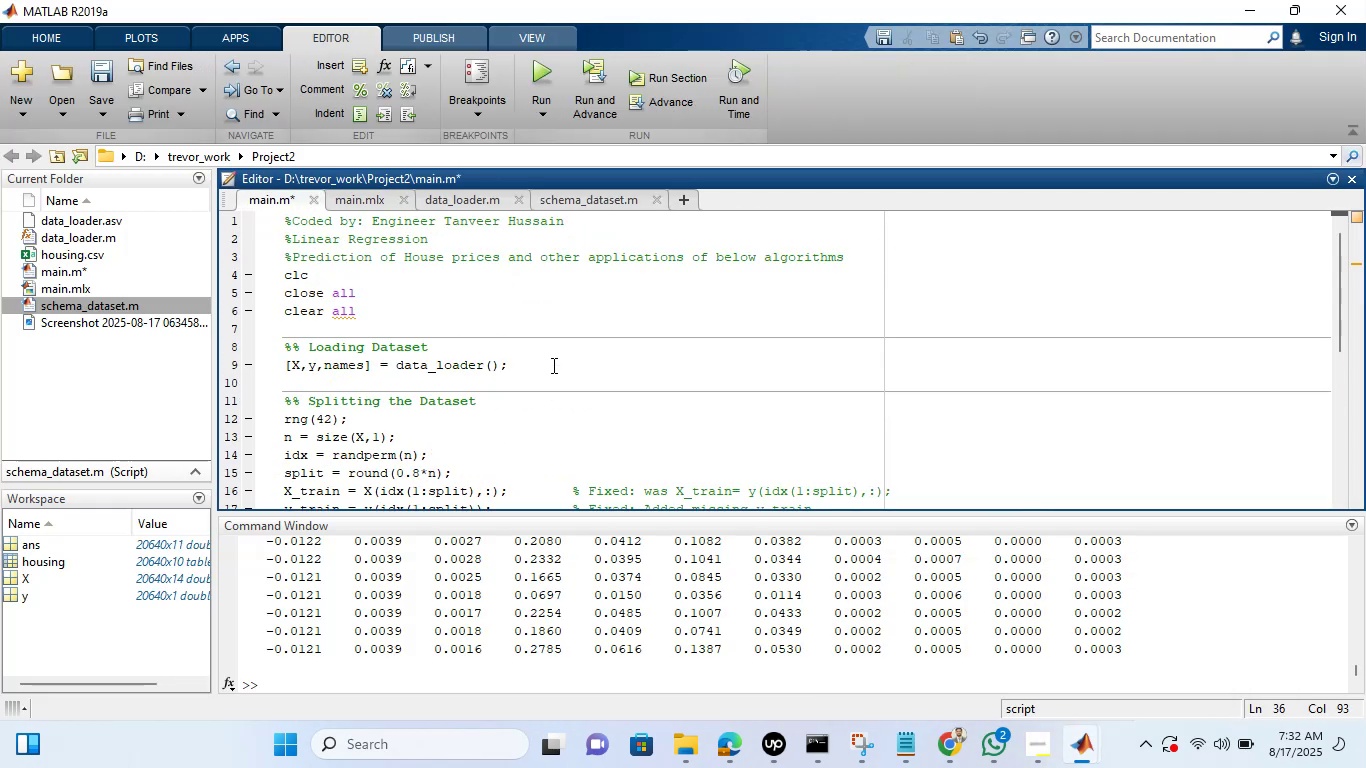 
scroll: coordinate [552, 365], scroll_direction: down, amount: 12.0
 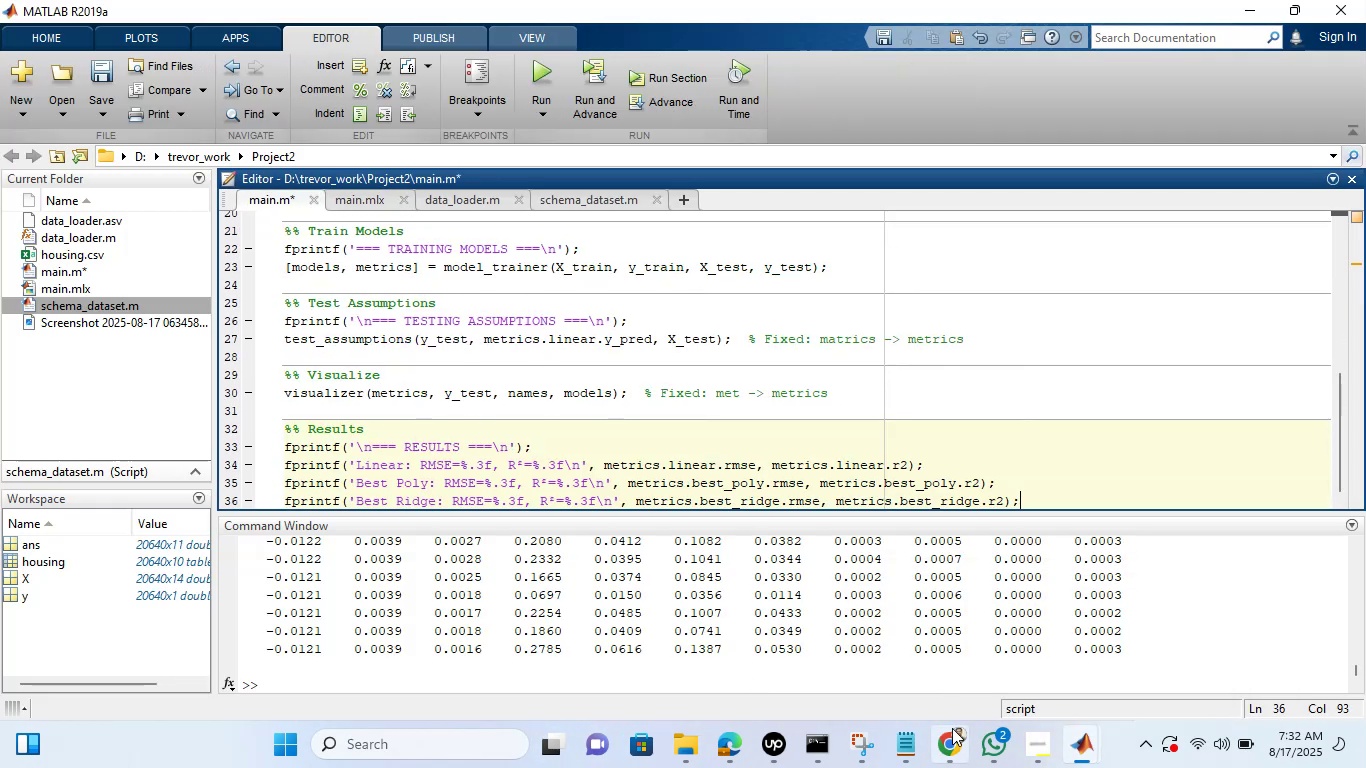 
left_click([952, 728])
 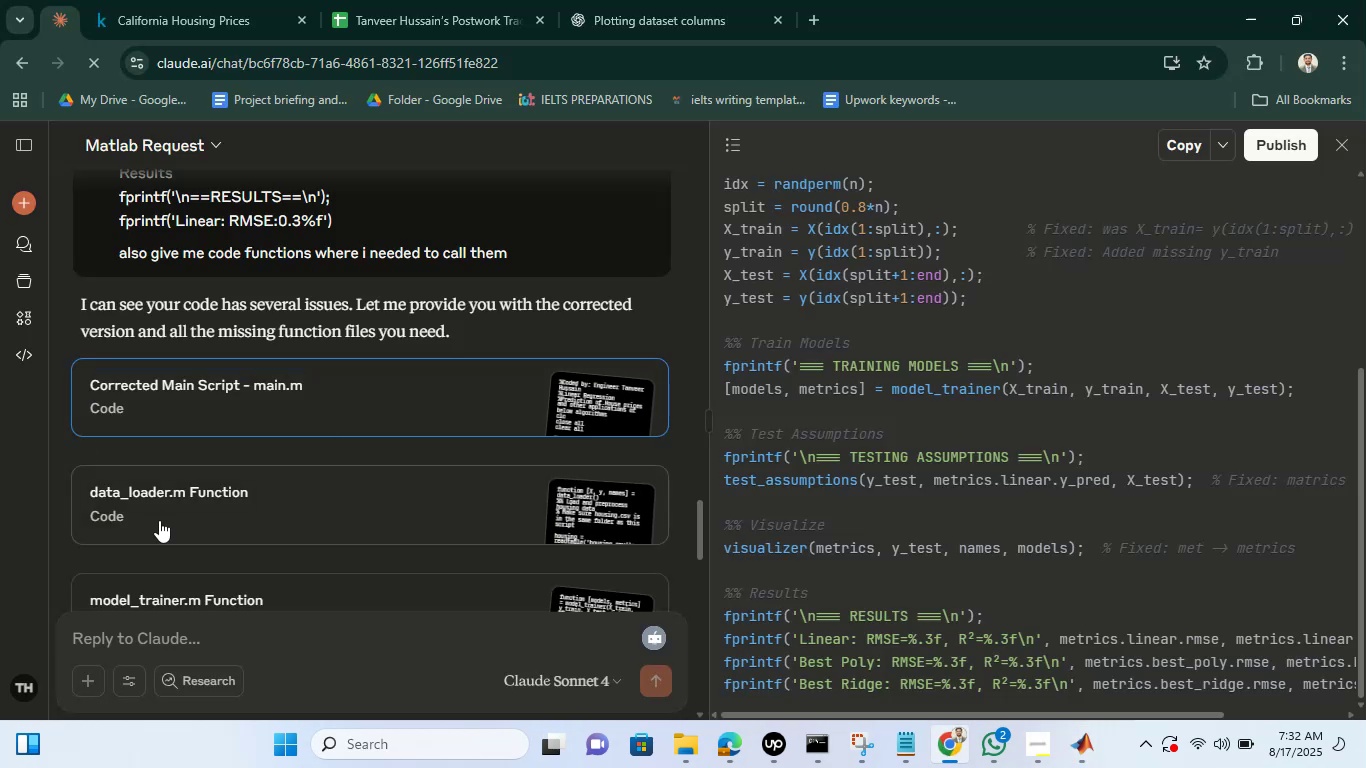 
left_click([212, 511])
 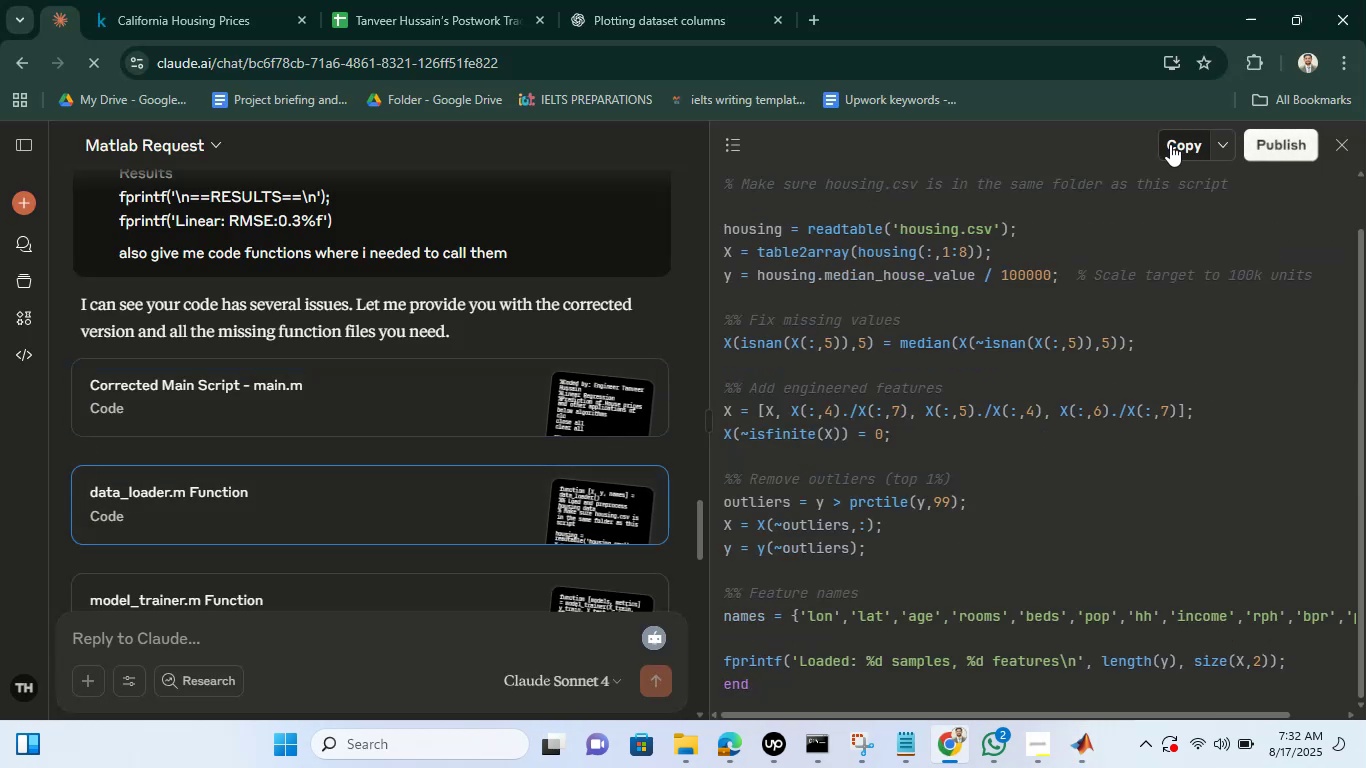 
left_click([1170, 144])
 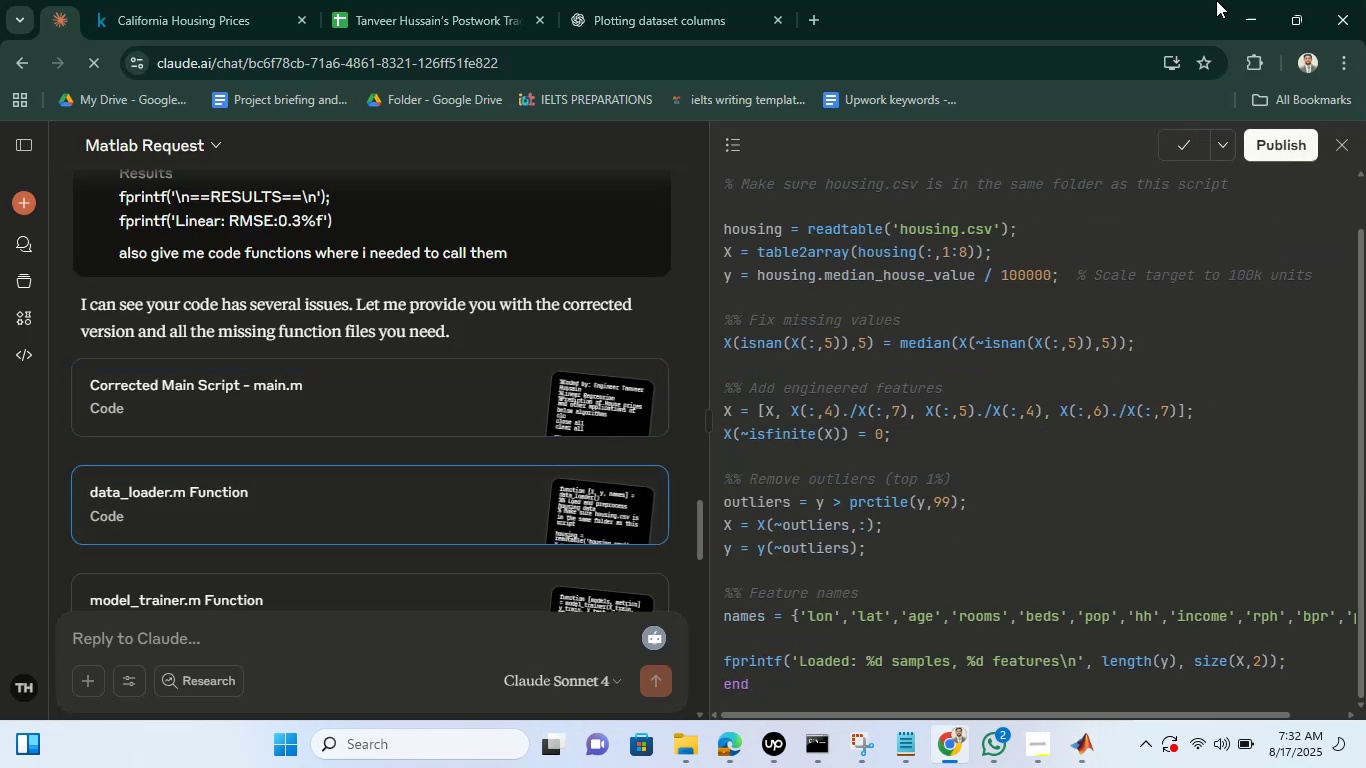 
left_click([1262, 0])
 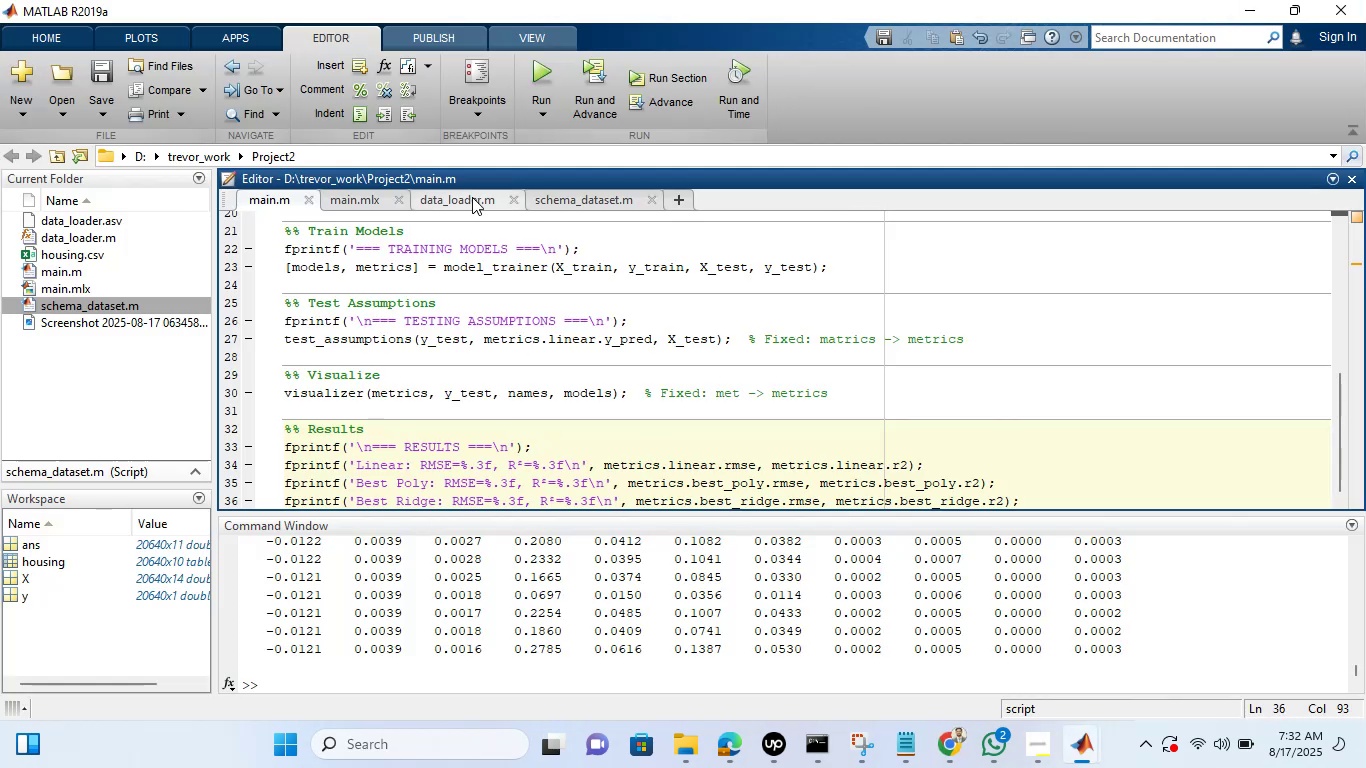 
left_click([444, 196])
 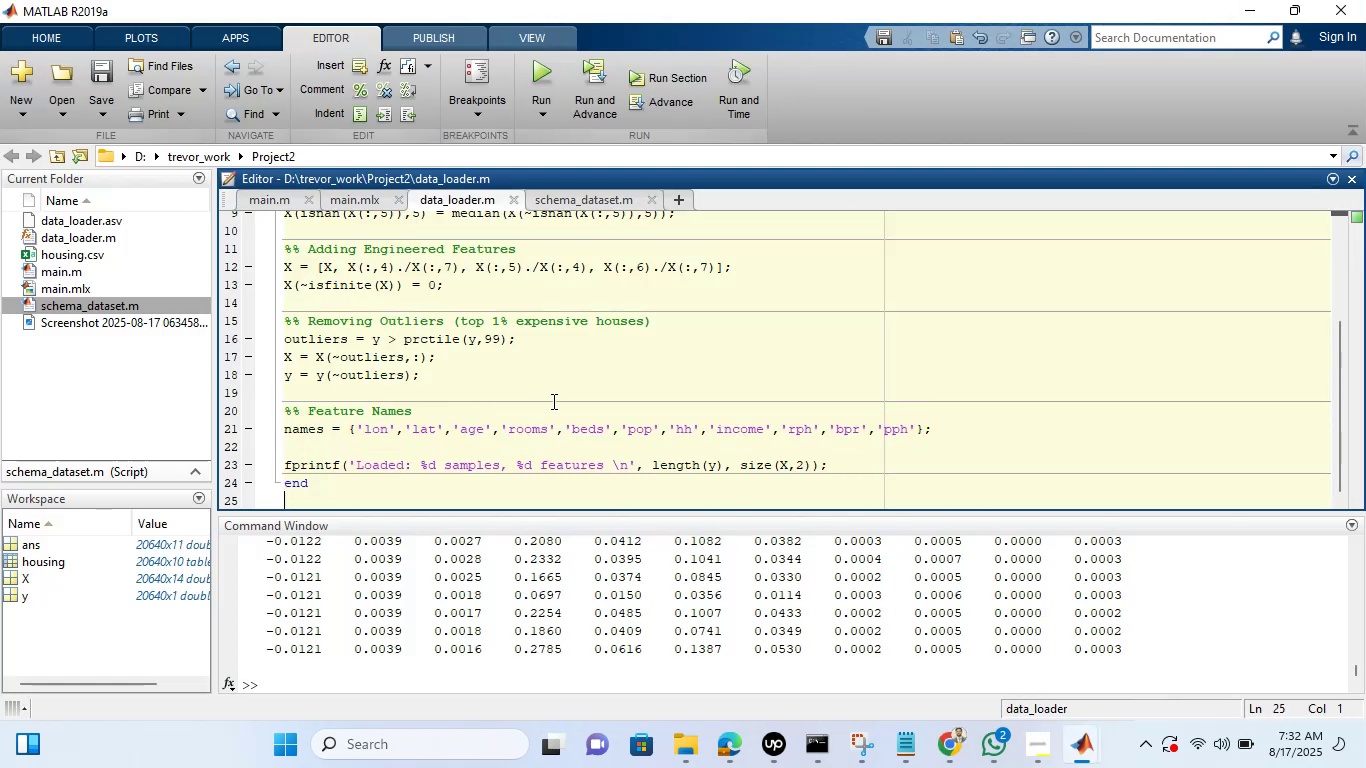 
left_click([555, 400])
 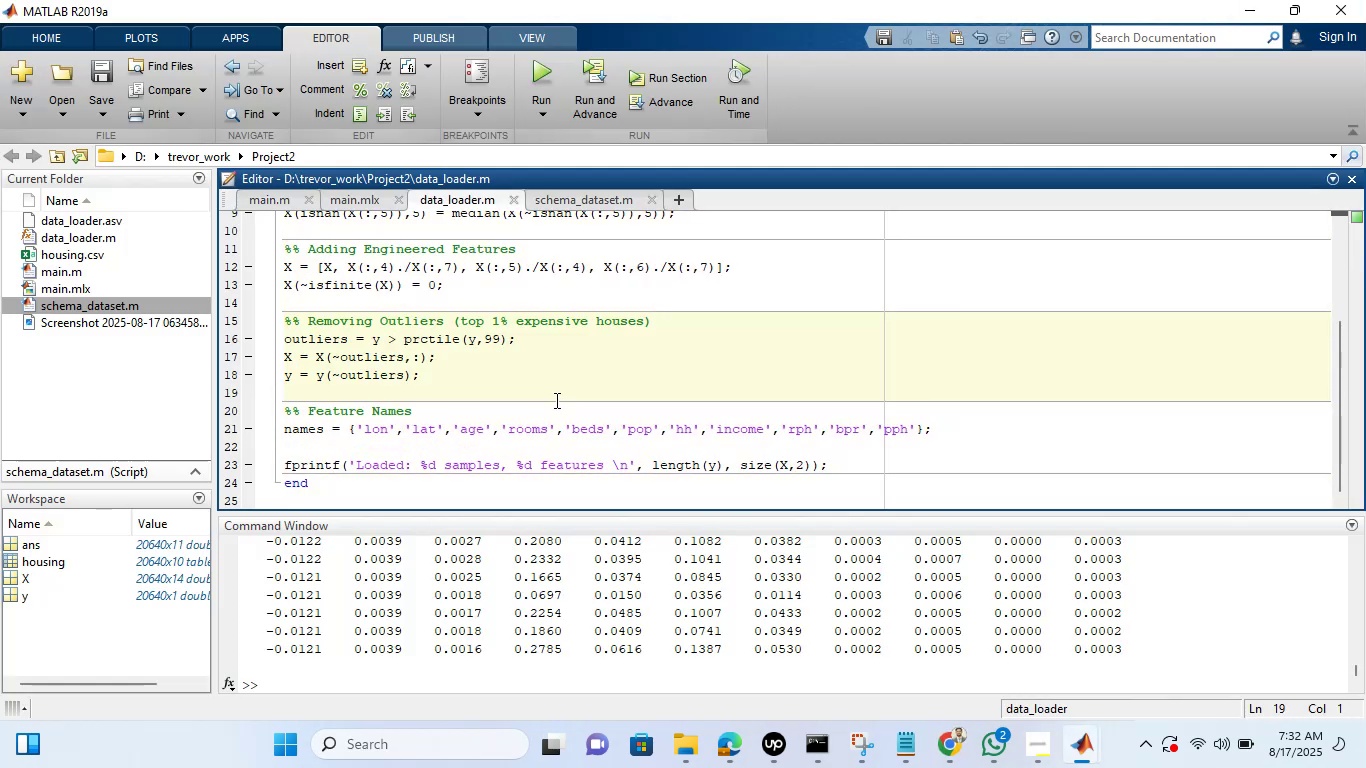 
key(Control+ControlLeft)
 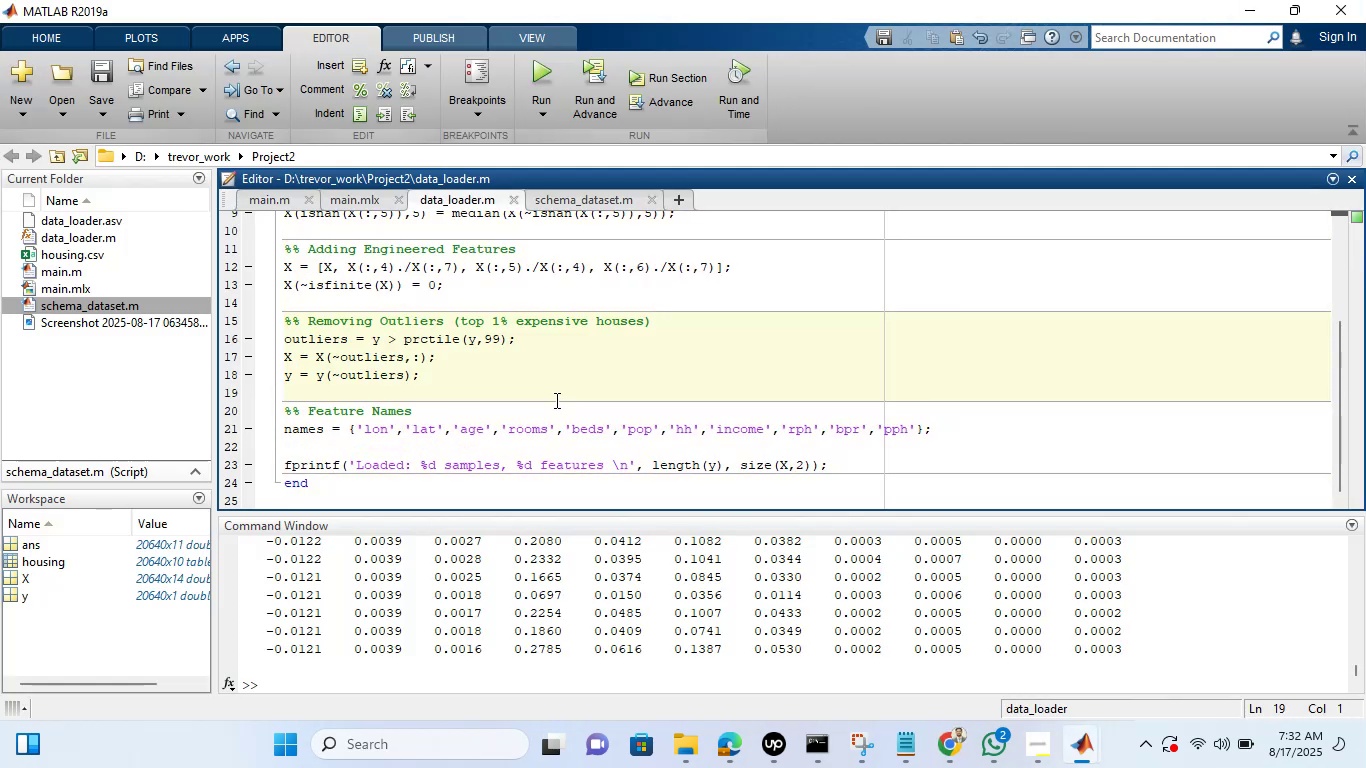 
key(Control+A)
 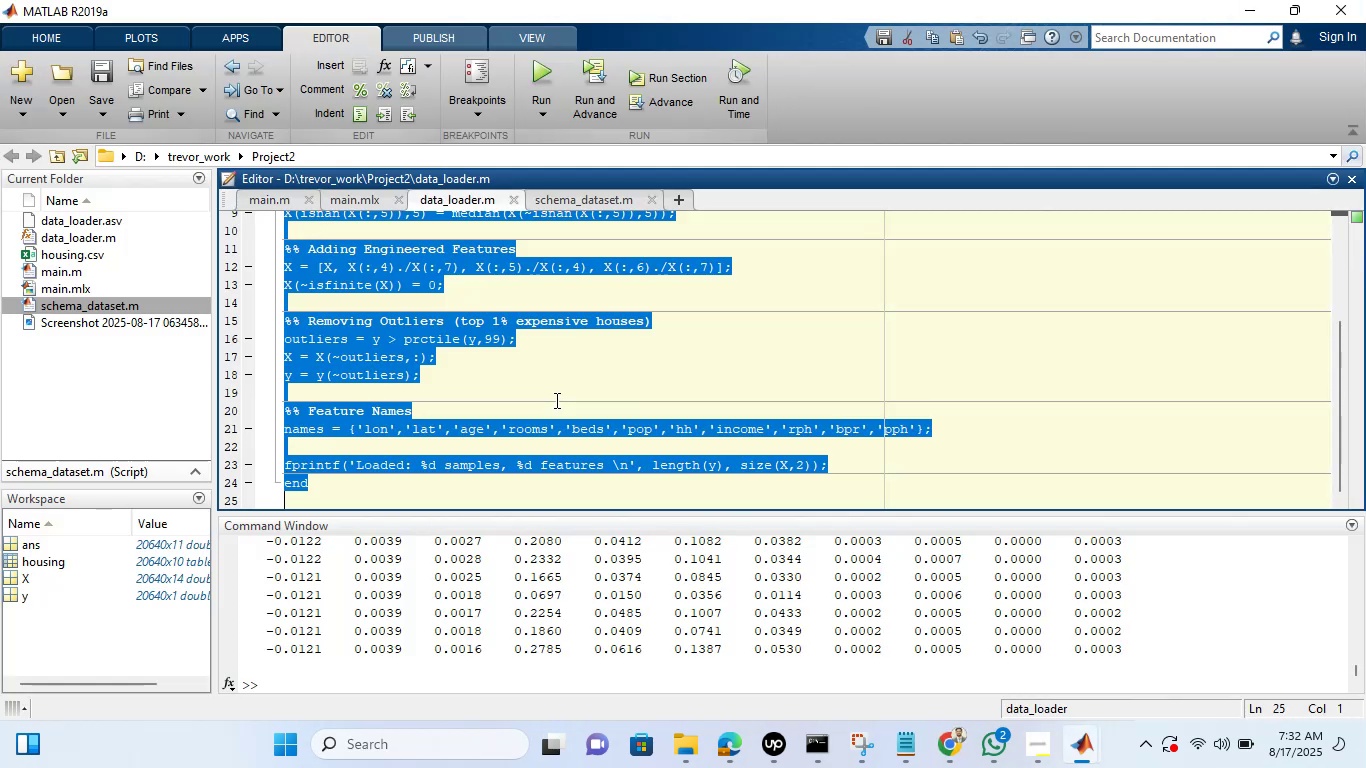 
key(Backspace)
 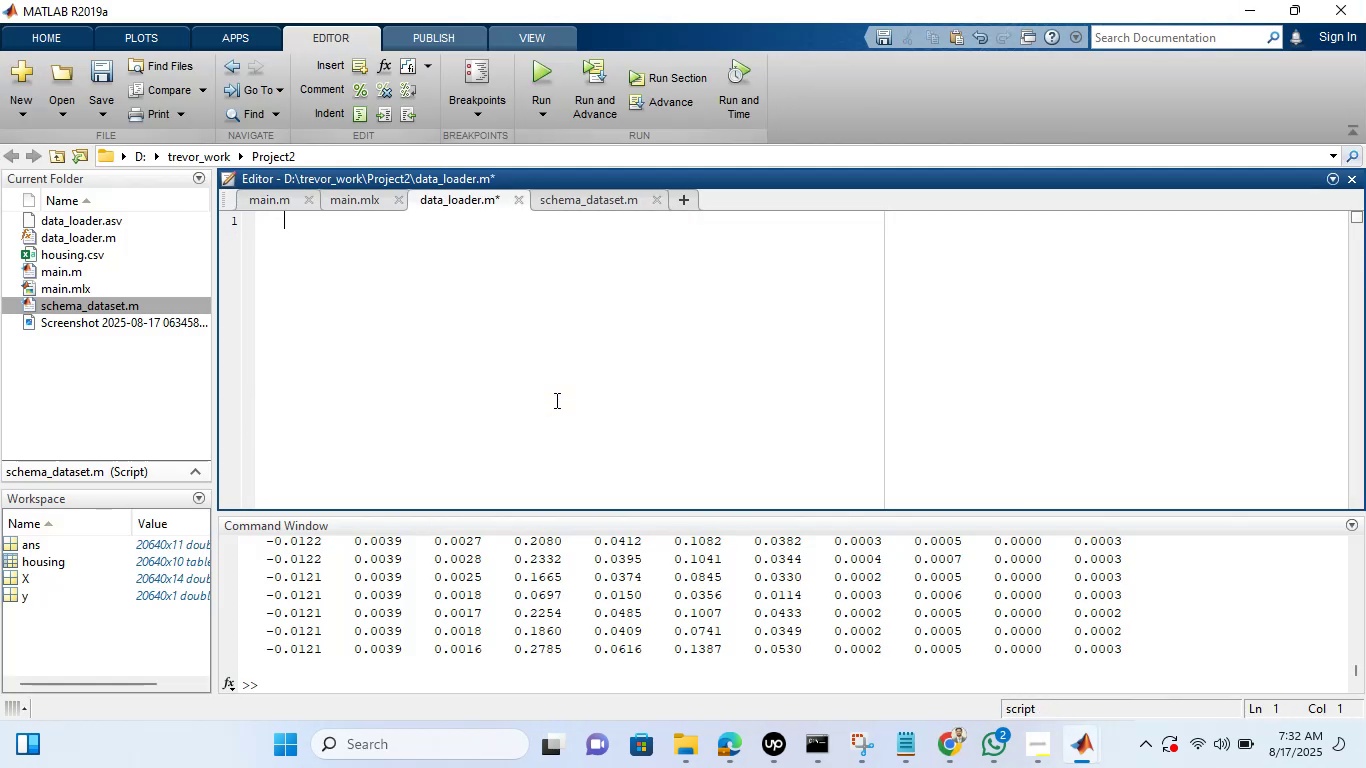 
key(Control+V)
 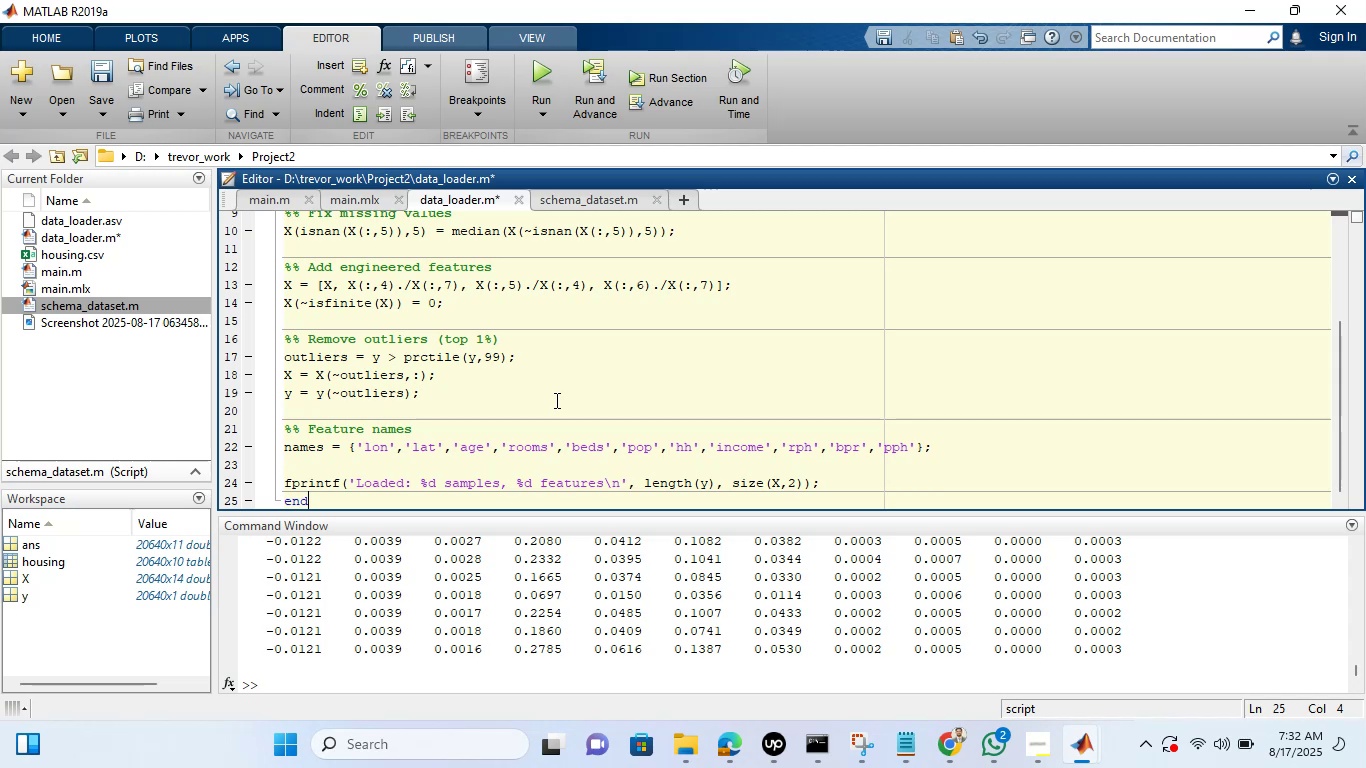 
key(Control+S)
 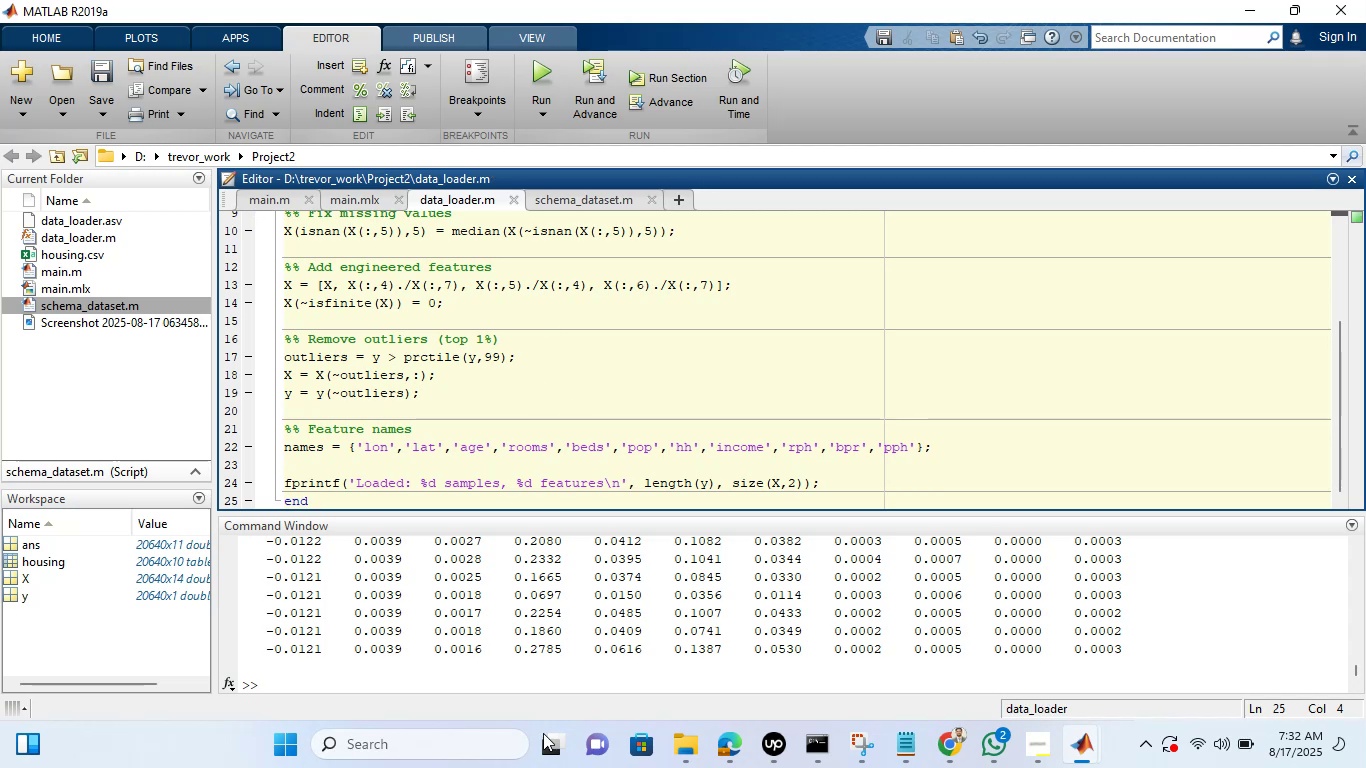 
left_click([939, 743])
 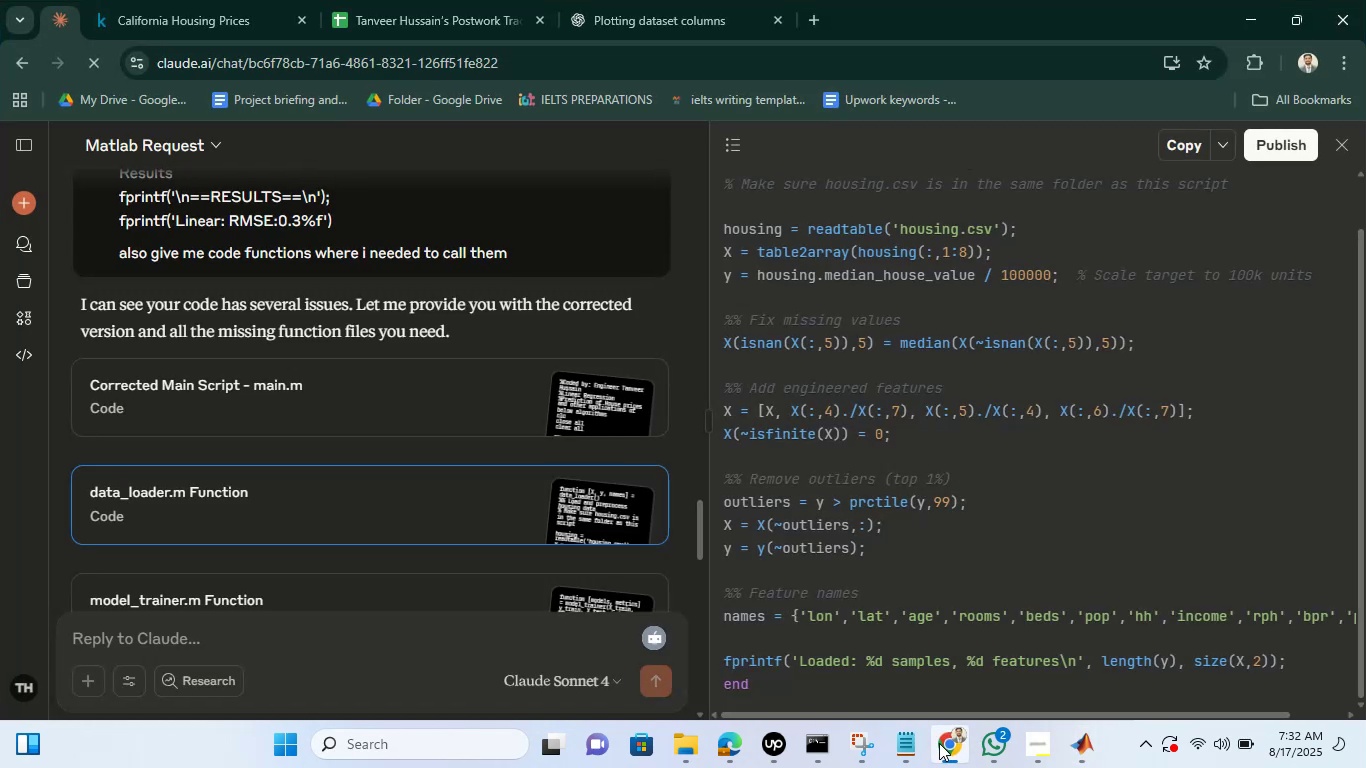 
scroll: coordinate [179, 418], scroll_direction: down, amount: 2.0
 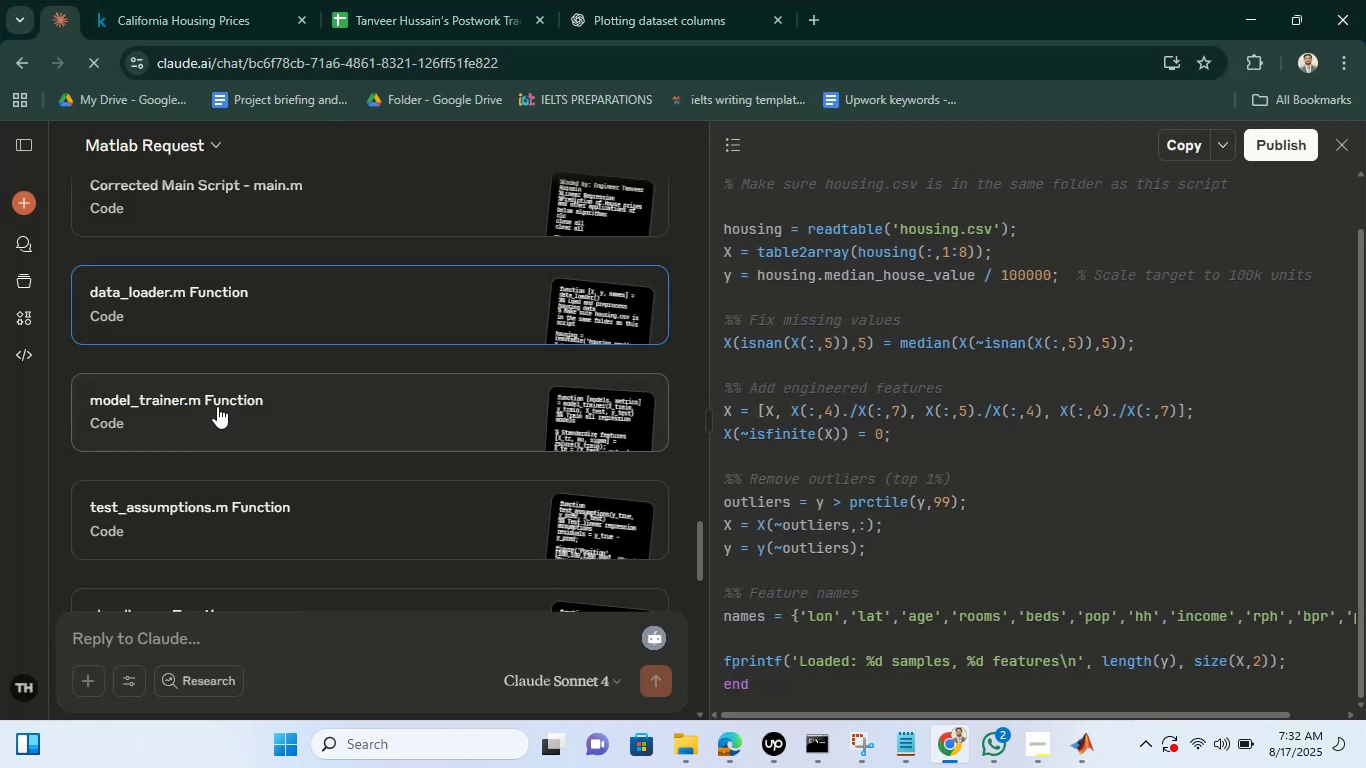 
left_click([217, 406])
 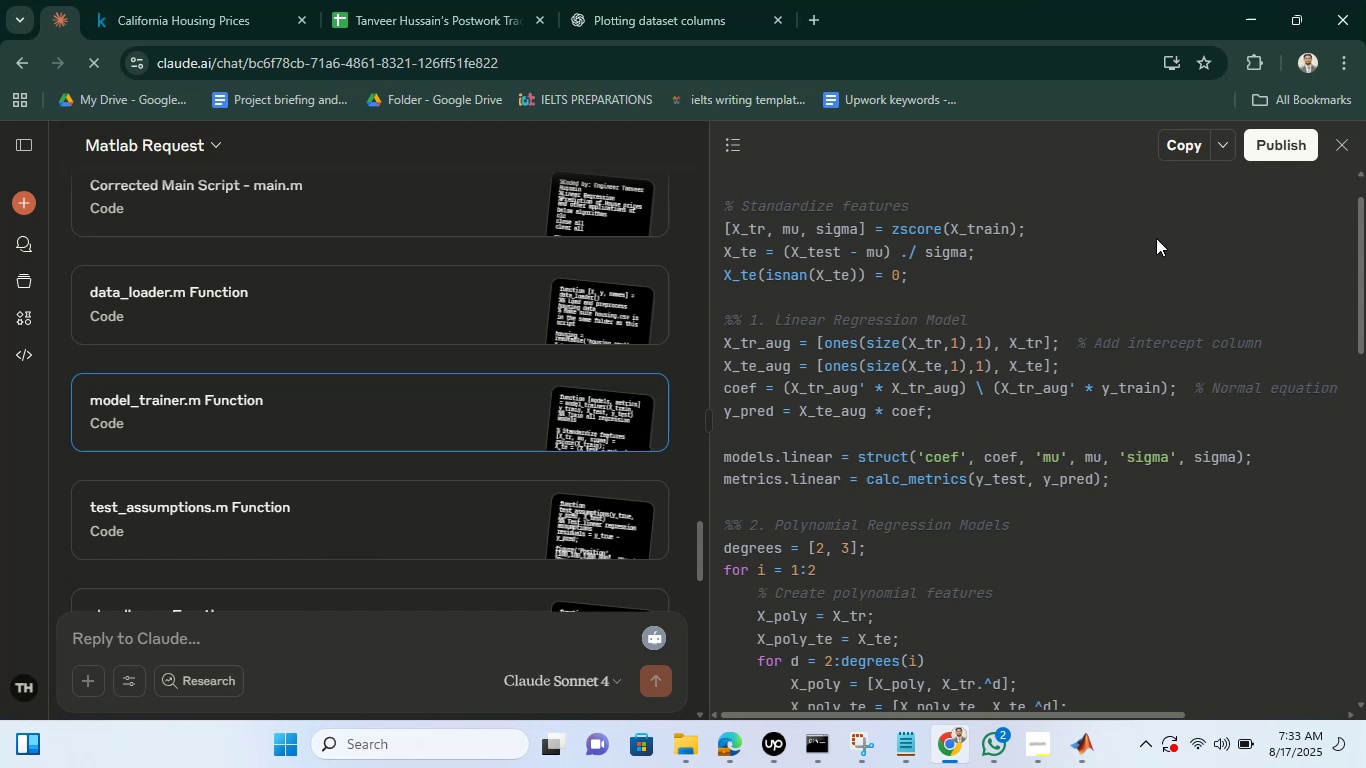 
left_click([1178, 138])
 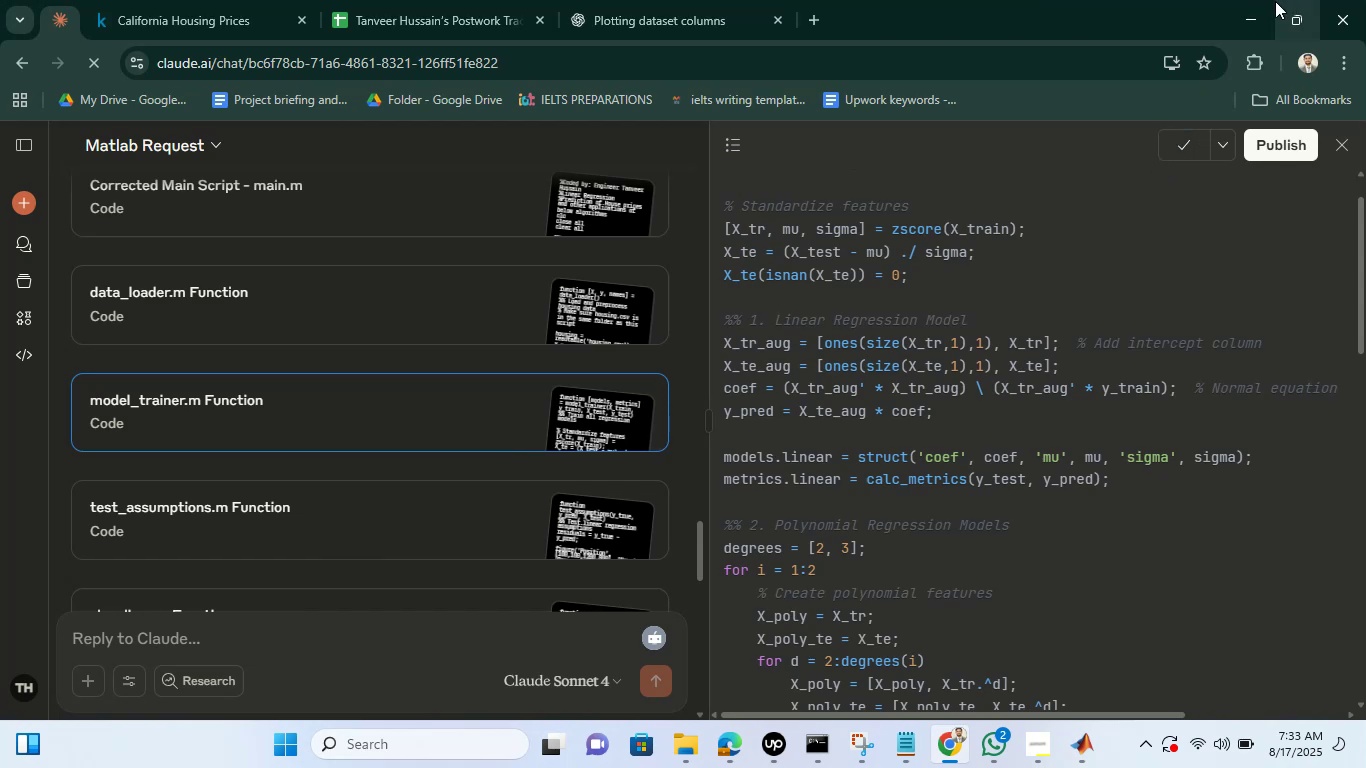 
left_click([1255, 1])
 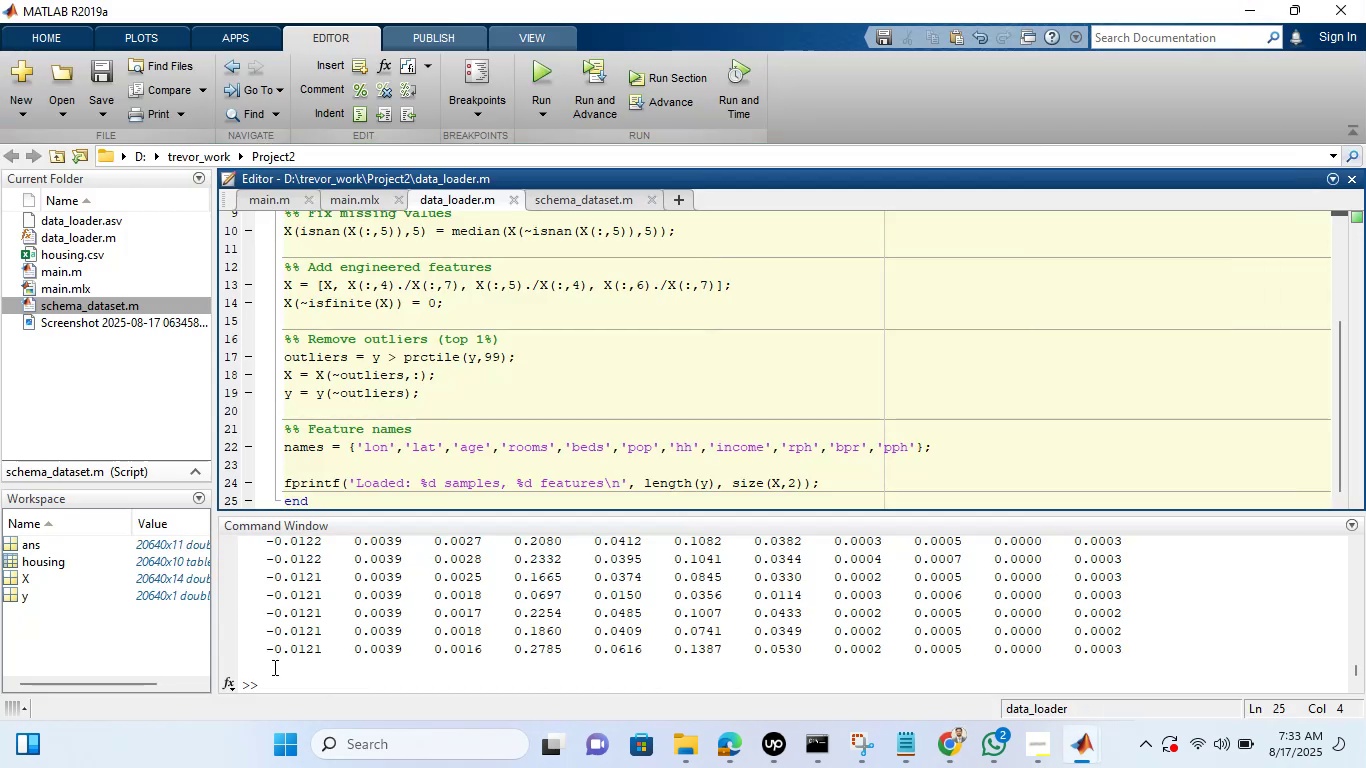 
left_click([274, 667])
 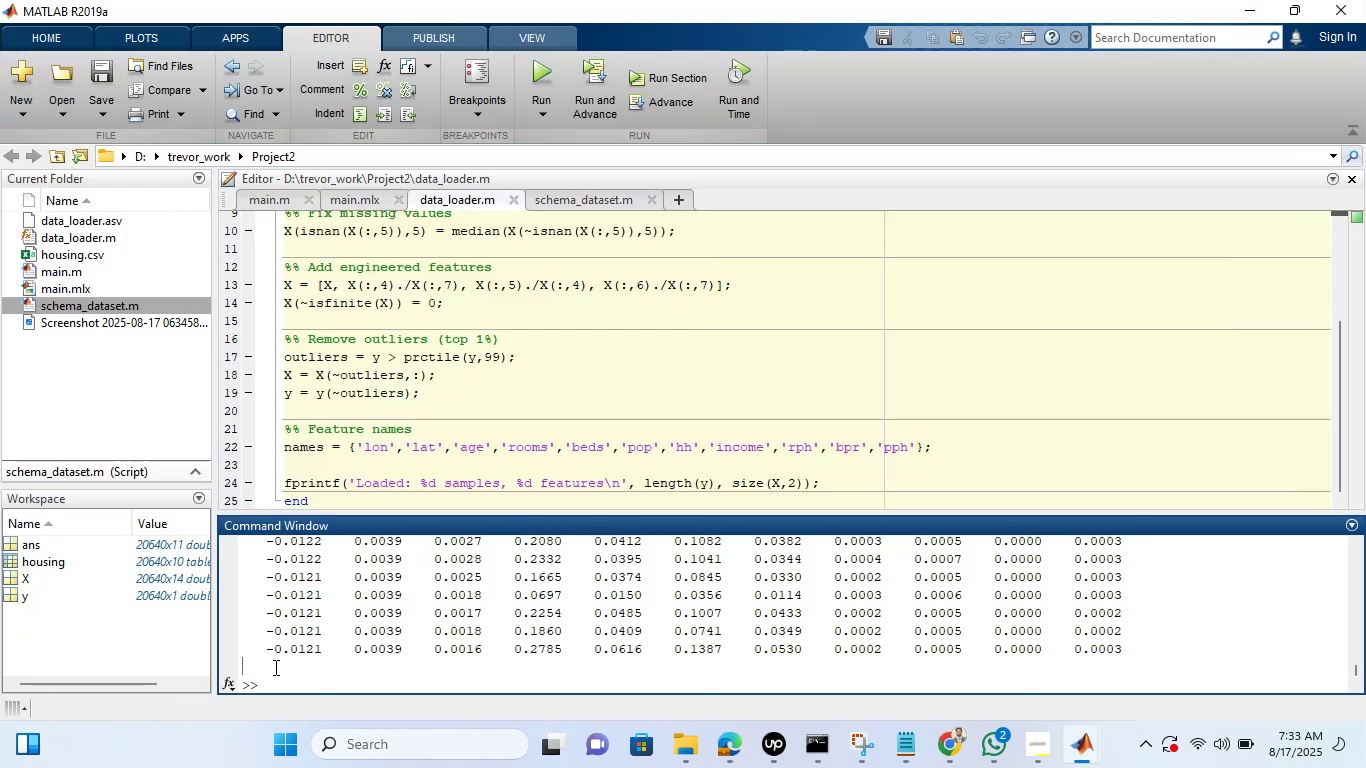 
type(edit )
 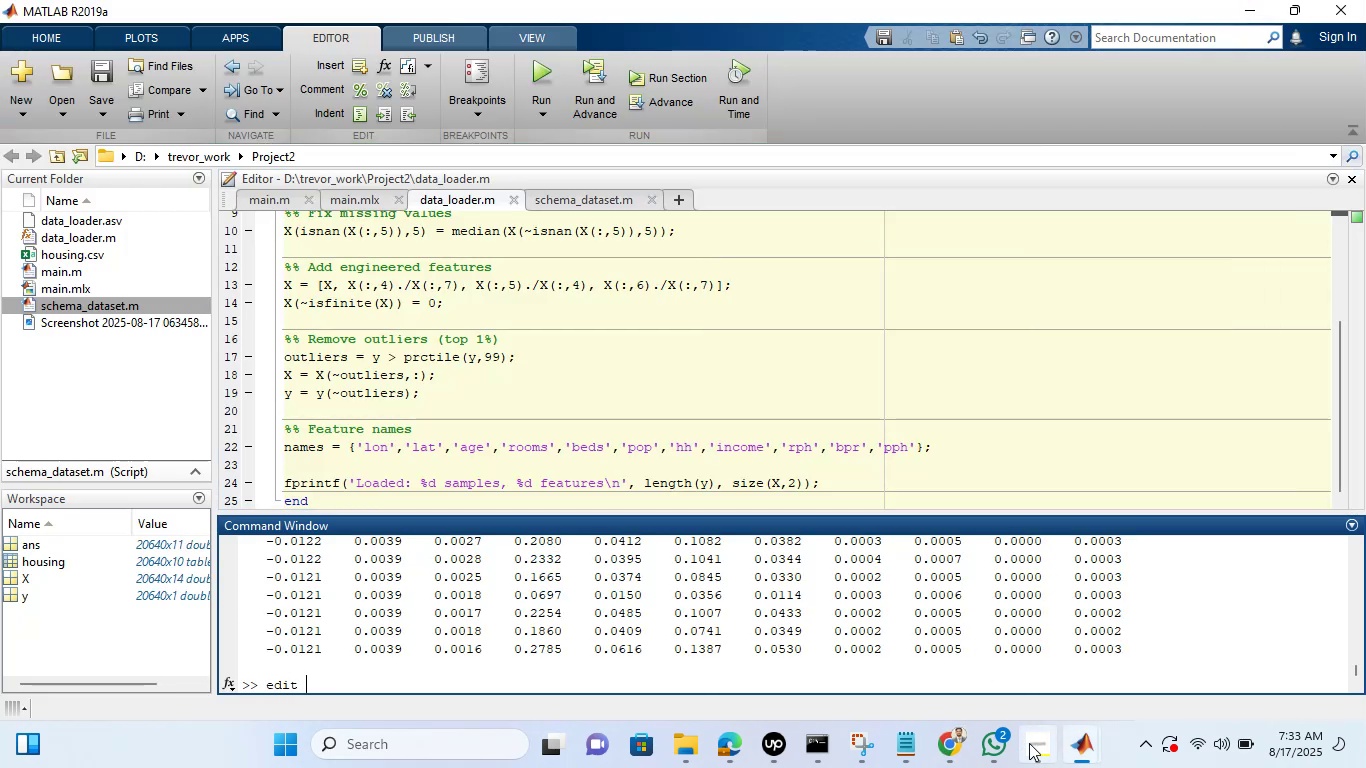 
left_click([959, 743])
 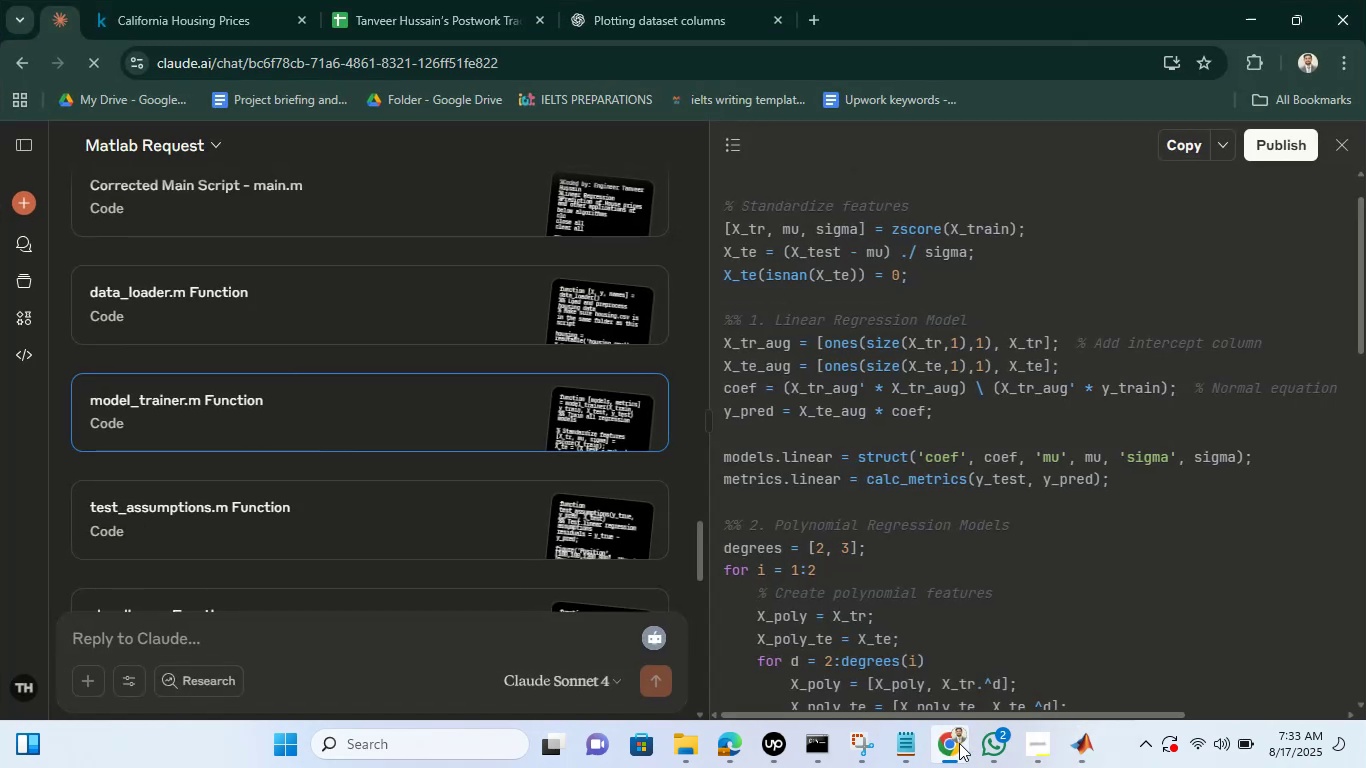 
left_click([959, 743])
 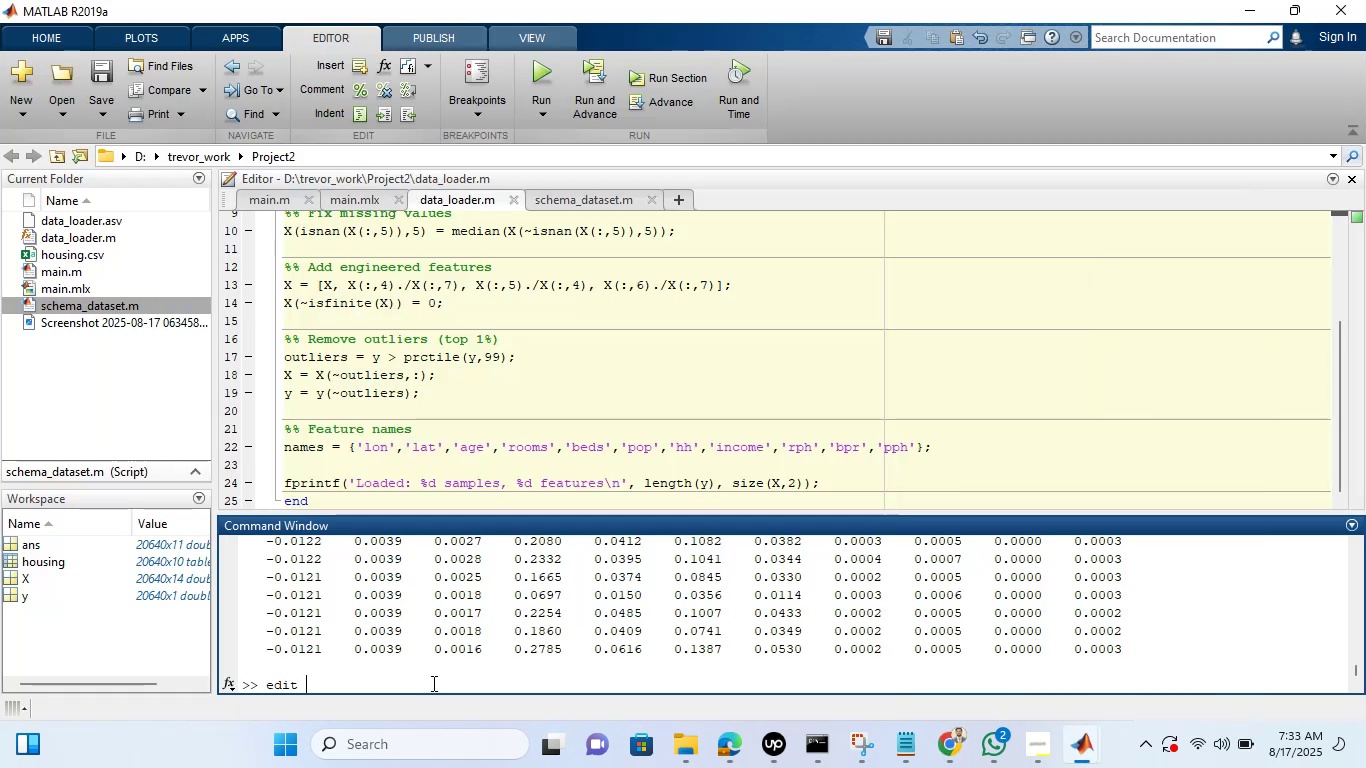 
type(model_trainer.m)
 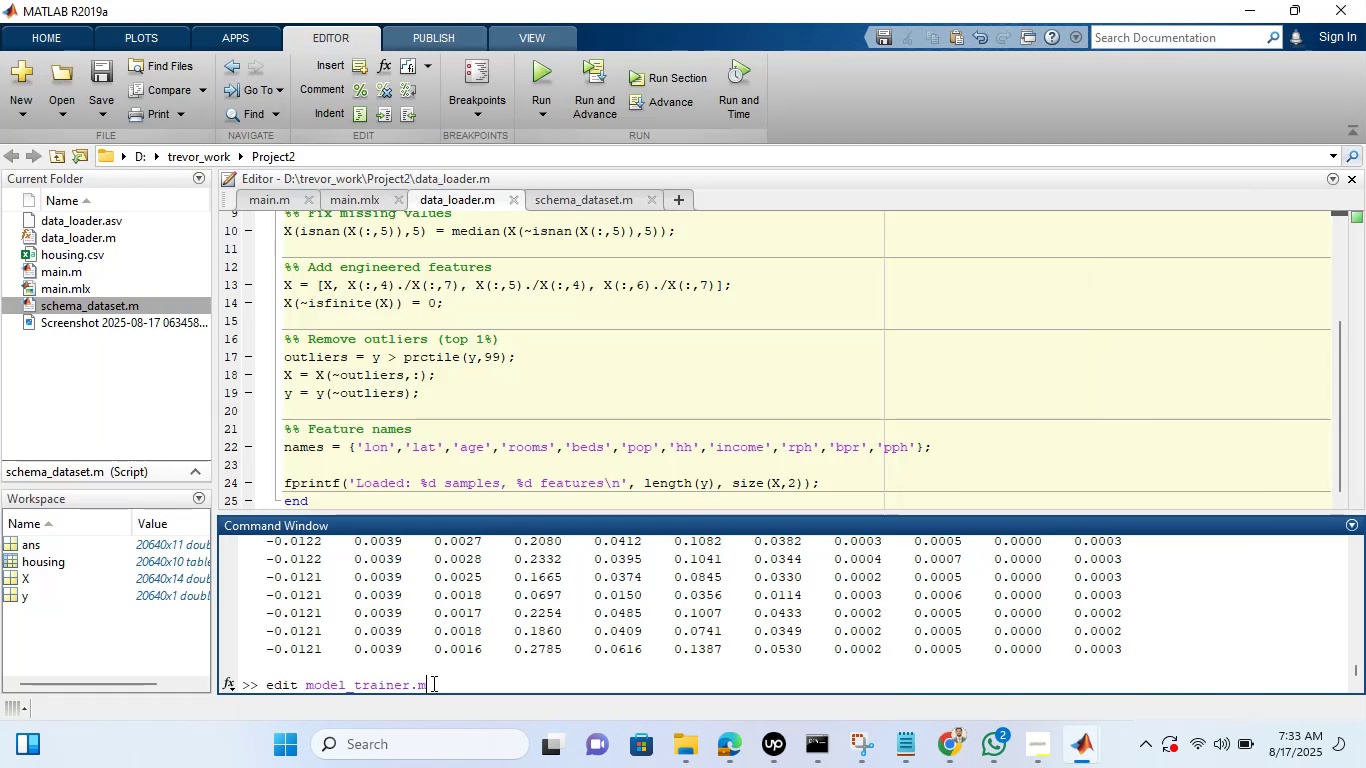 
key(Enter)
 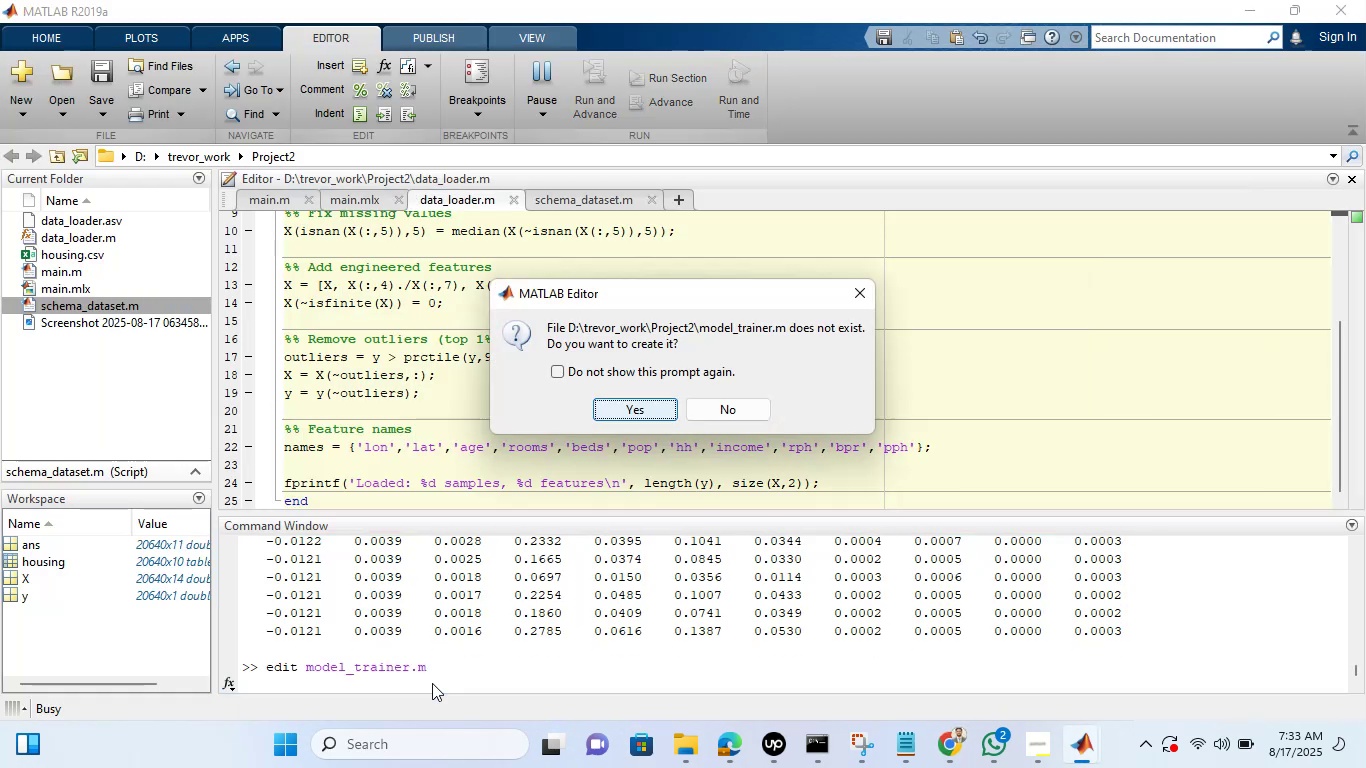 
key(Enter)
 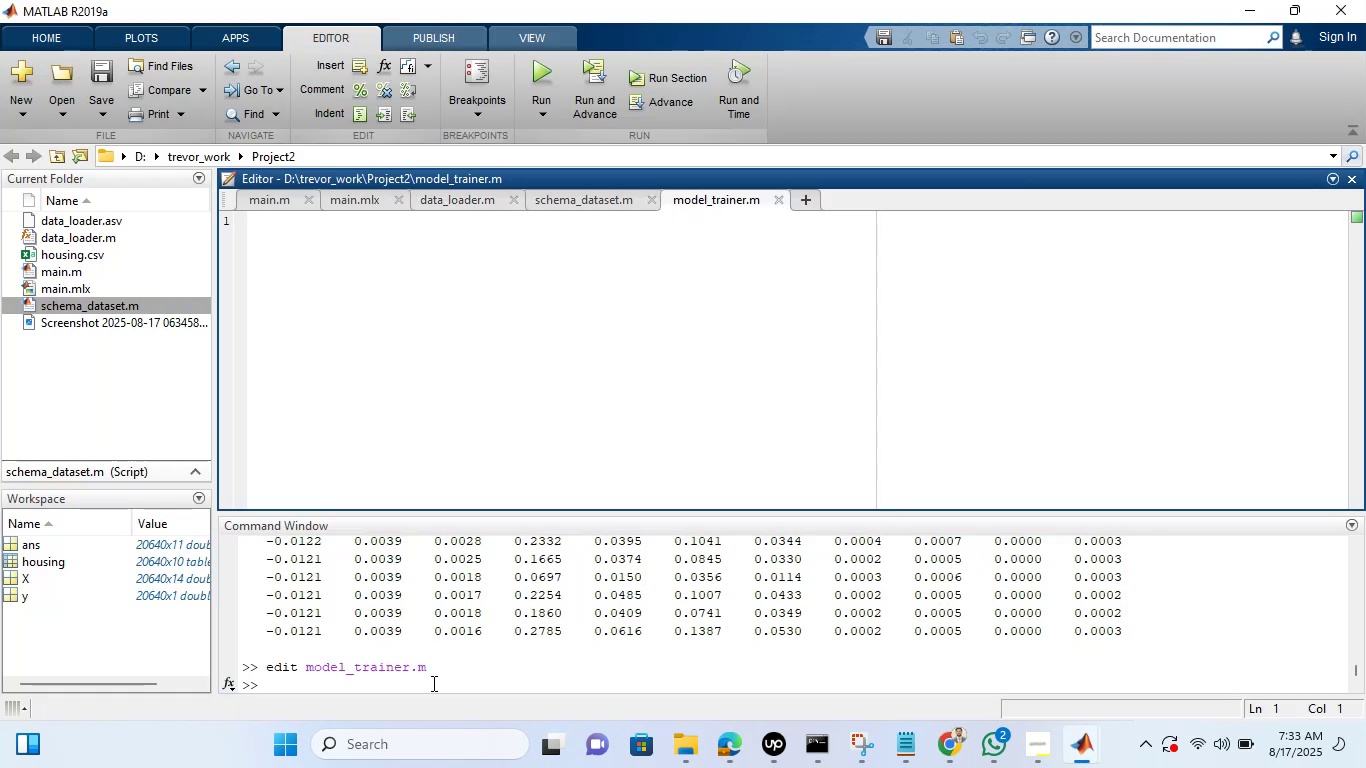 
key(Control+V)
 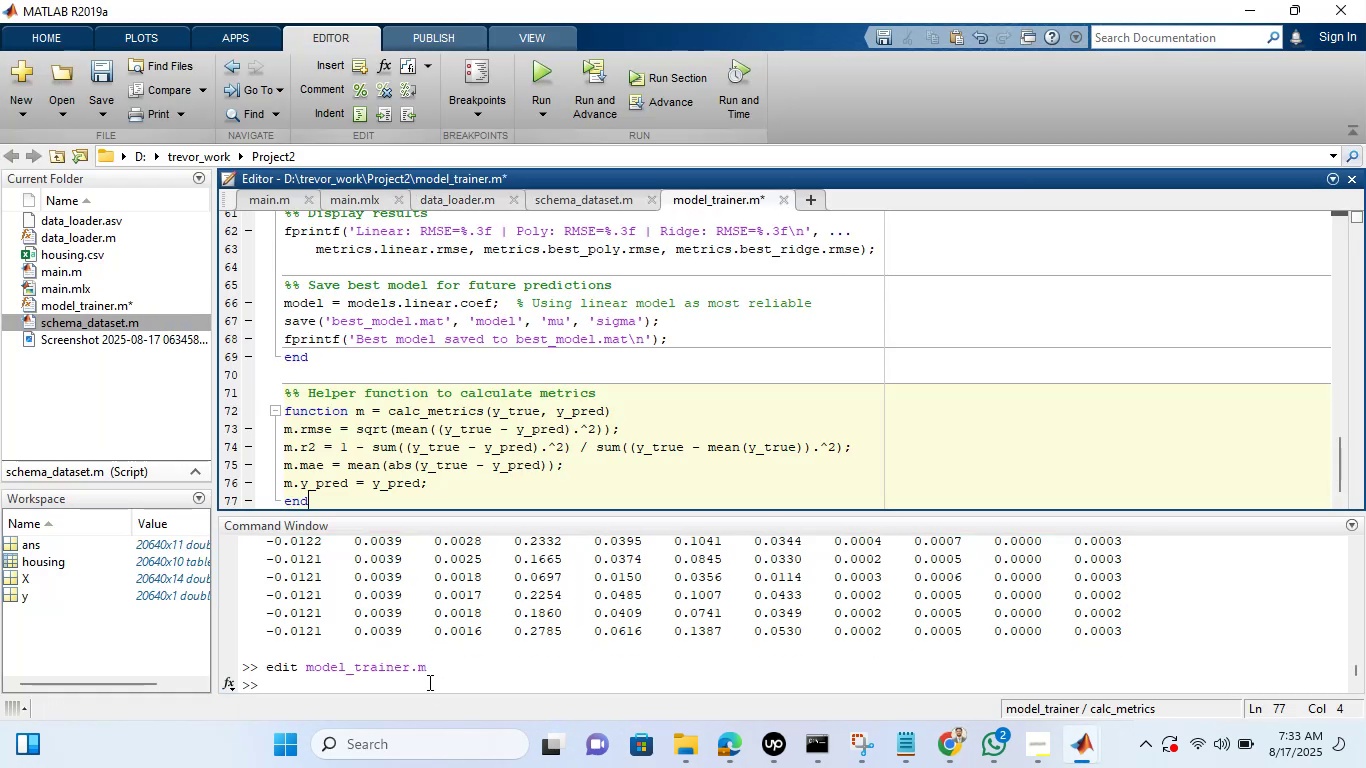 
key(Control+S)
 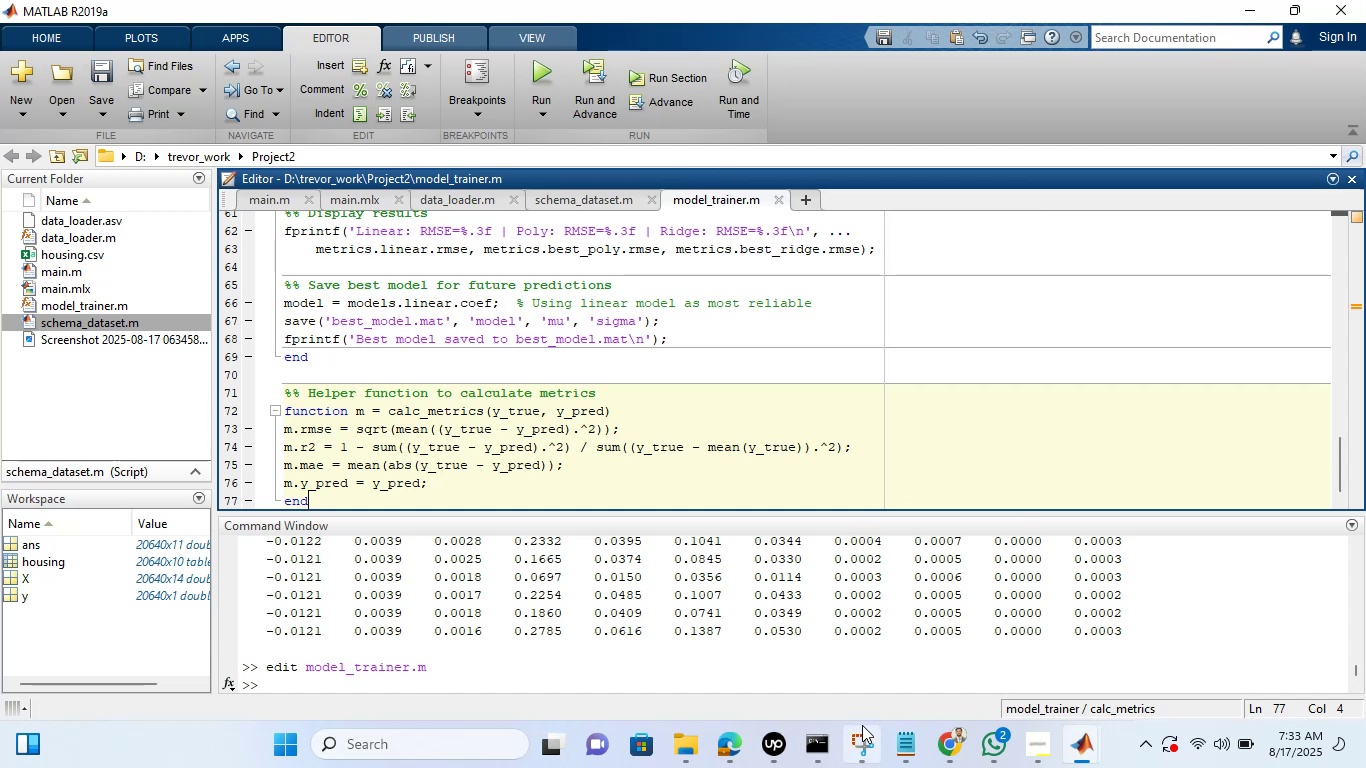 
left_click([941, 743])
 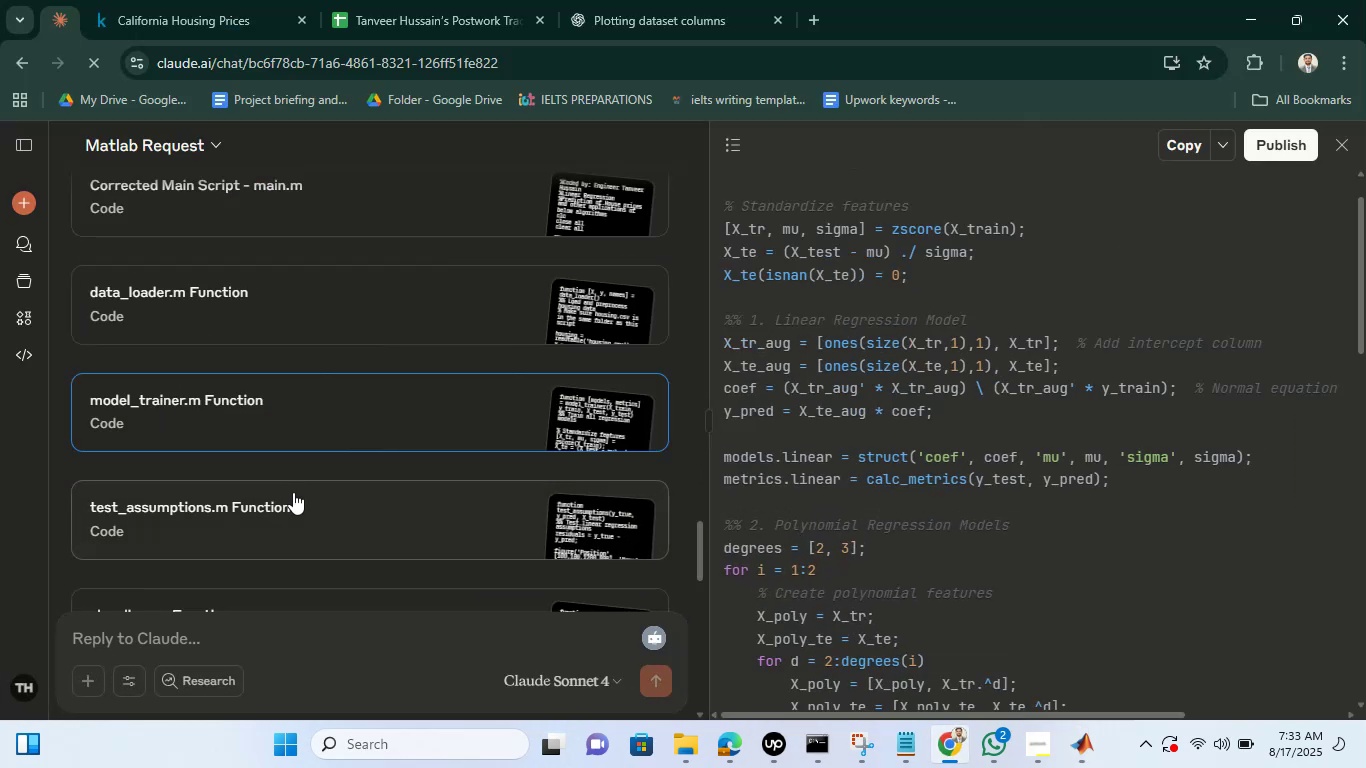 
scroll: coordinate [376, 396], scroll_direction: down, amount: 1.0
 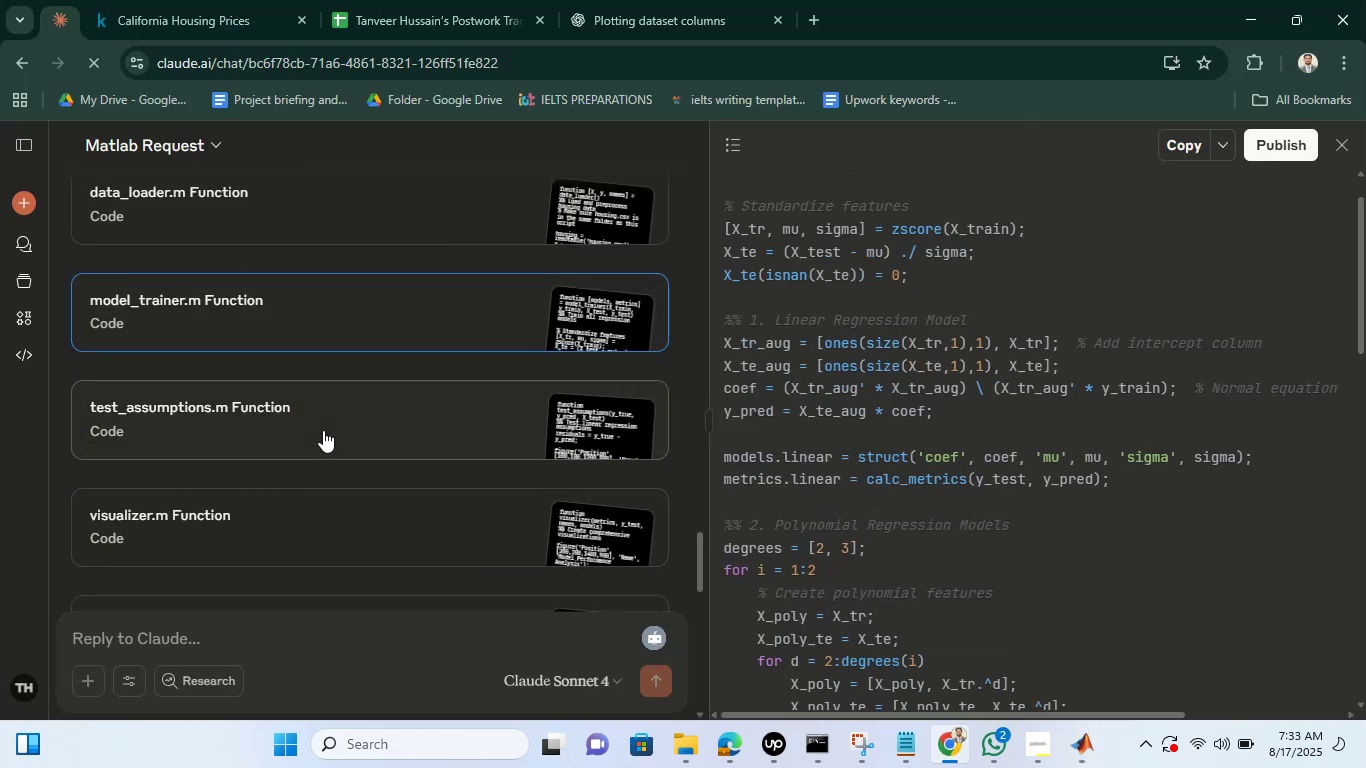 
left_click([323, 430])
 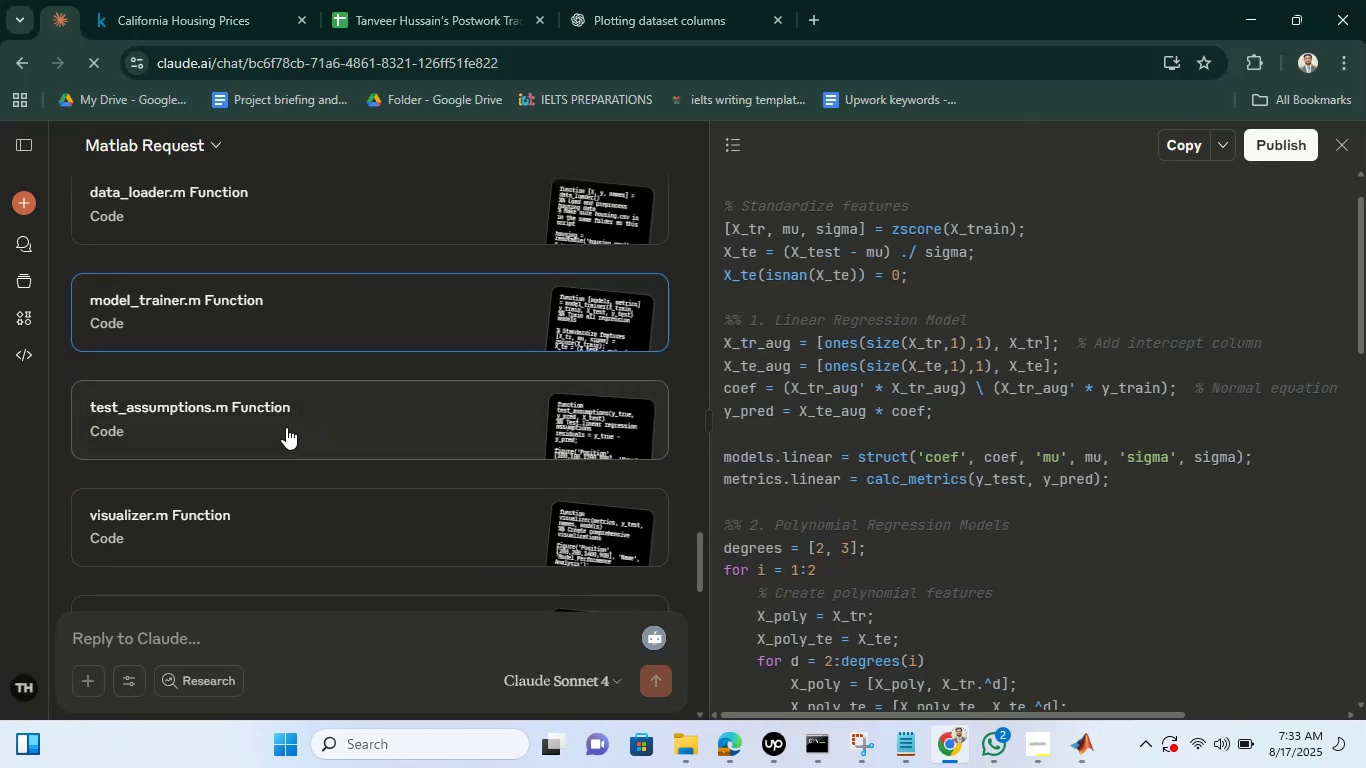 
left_click([285, 426])
 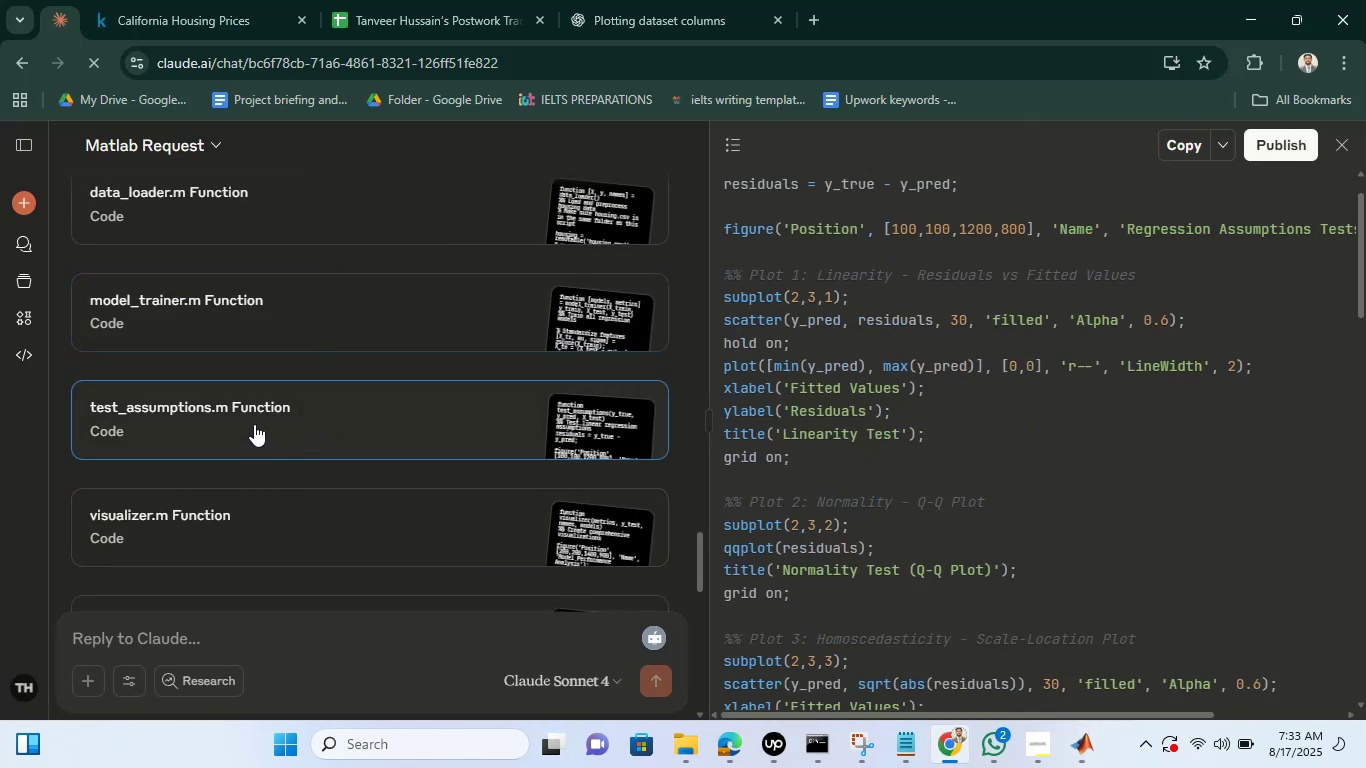 
scroll: coordinate [1167, 534], scroll_direction: up, amount: 9.0
 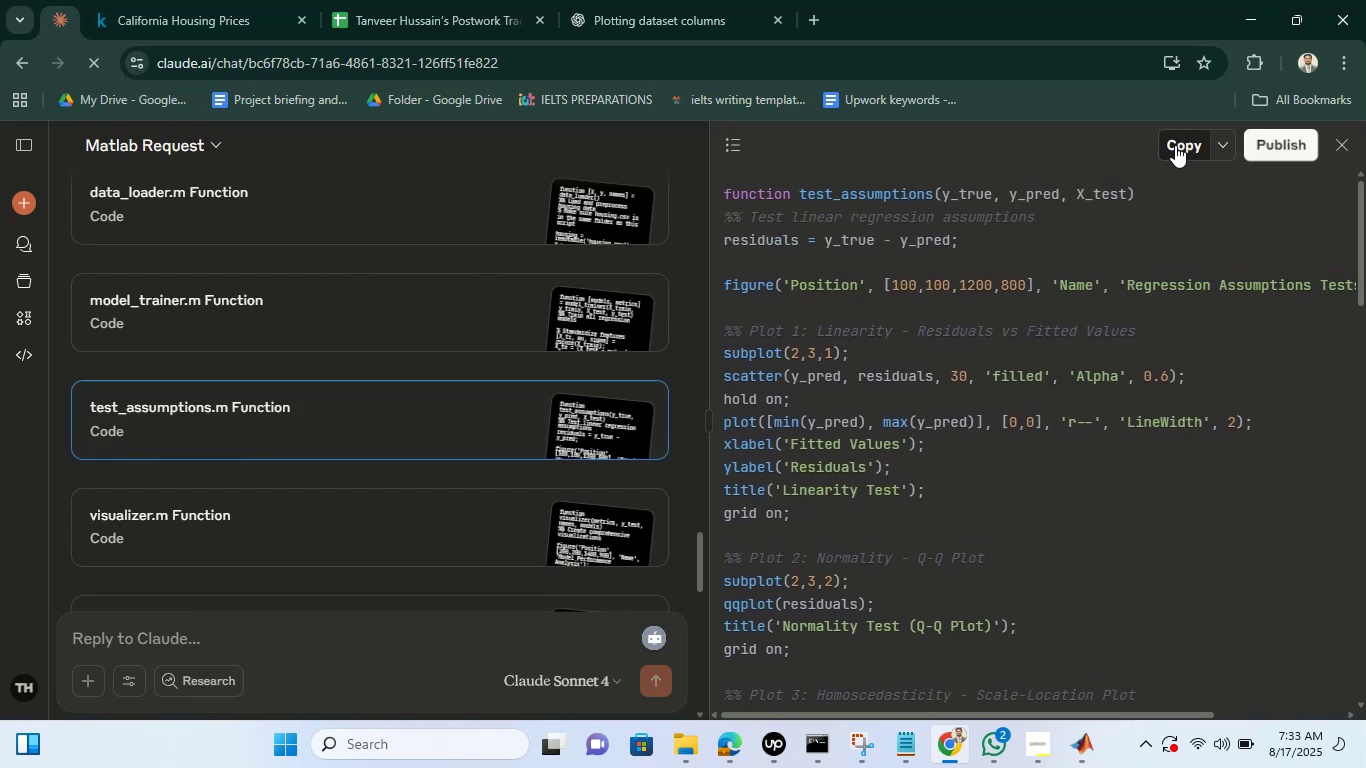 
left_click([1175, 145])
 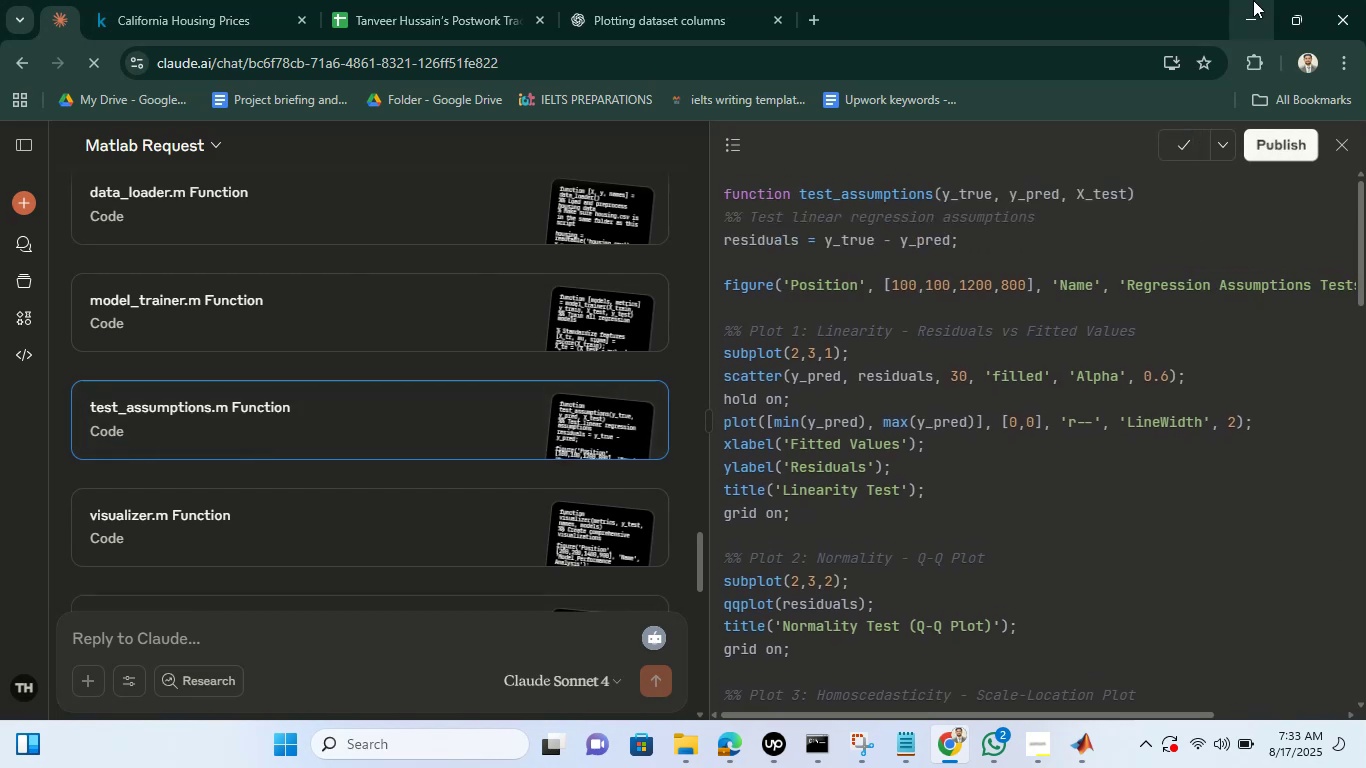 
left_click([1253, 0])
 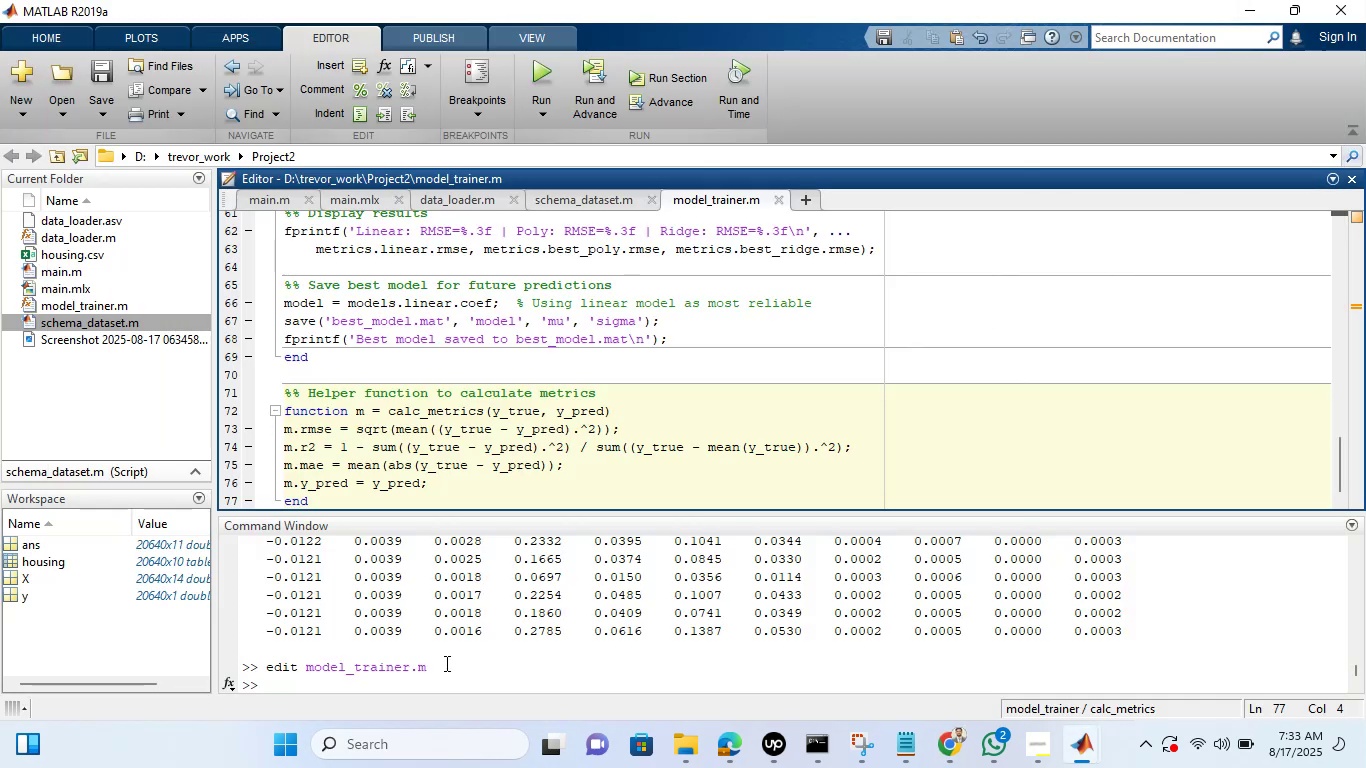 
left_click([453, 672])
 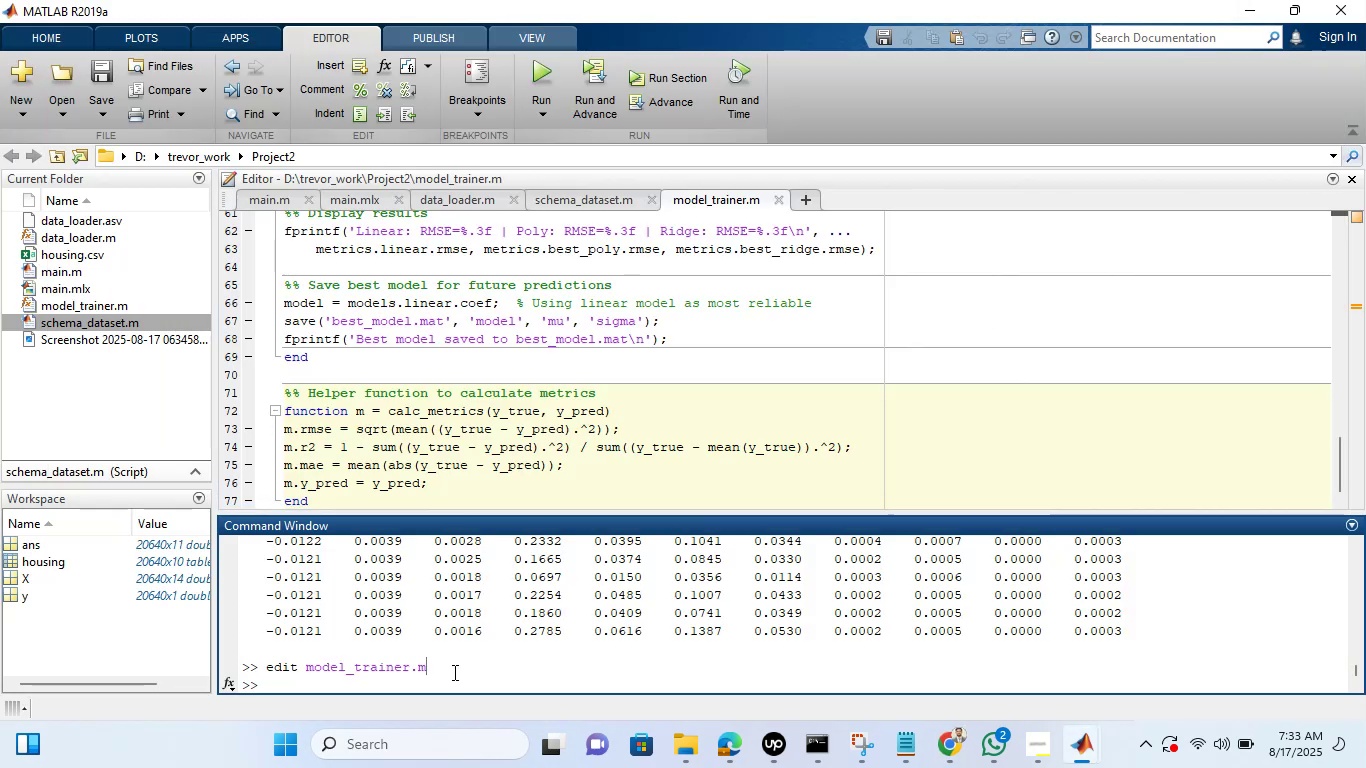 
type(edit test_assumptions.m)
 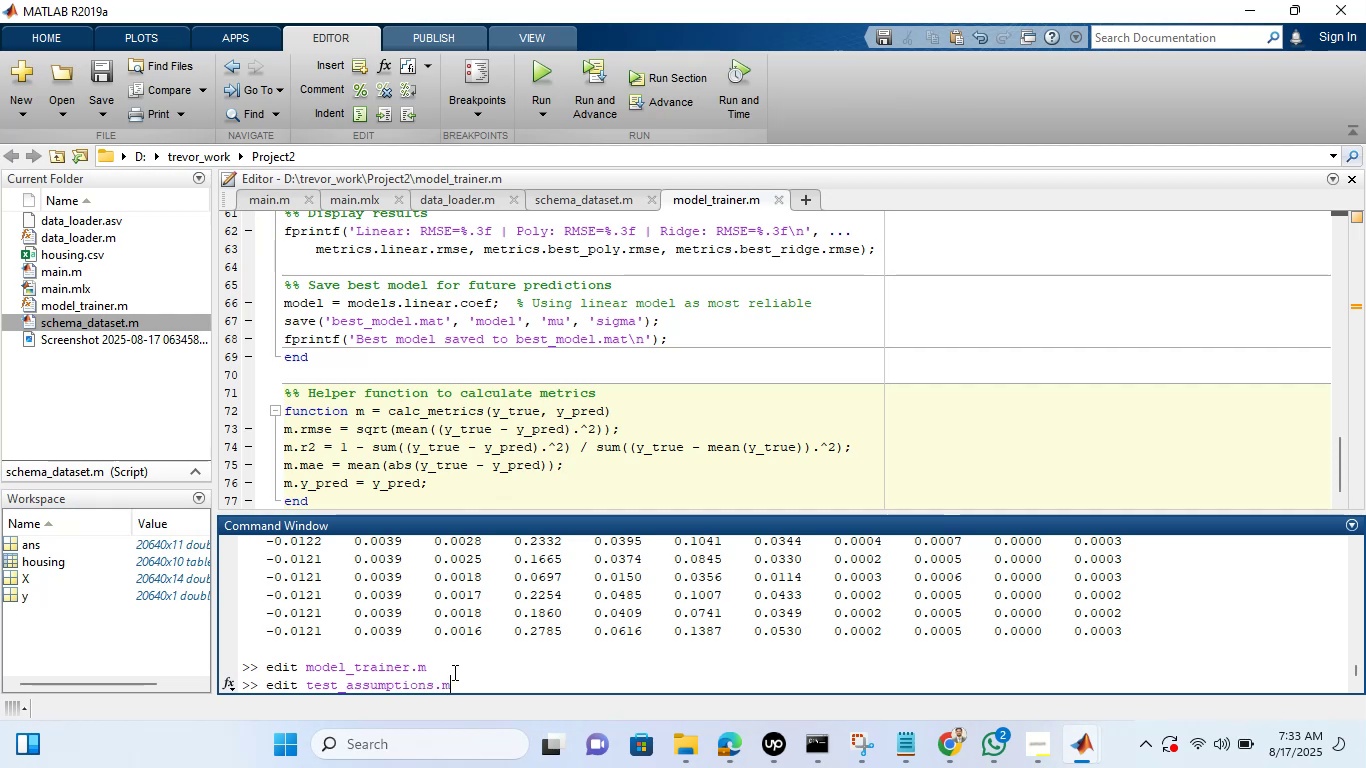 
key(Enter)
 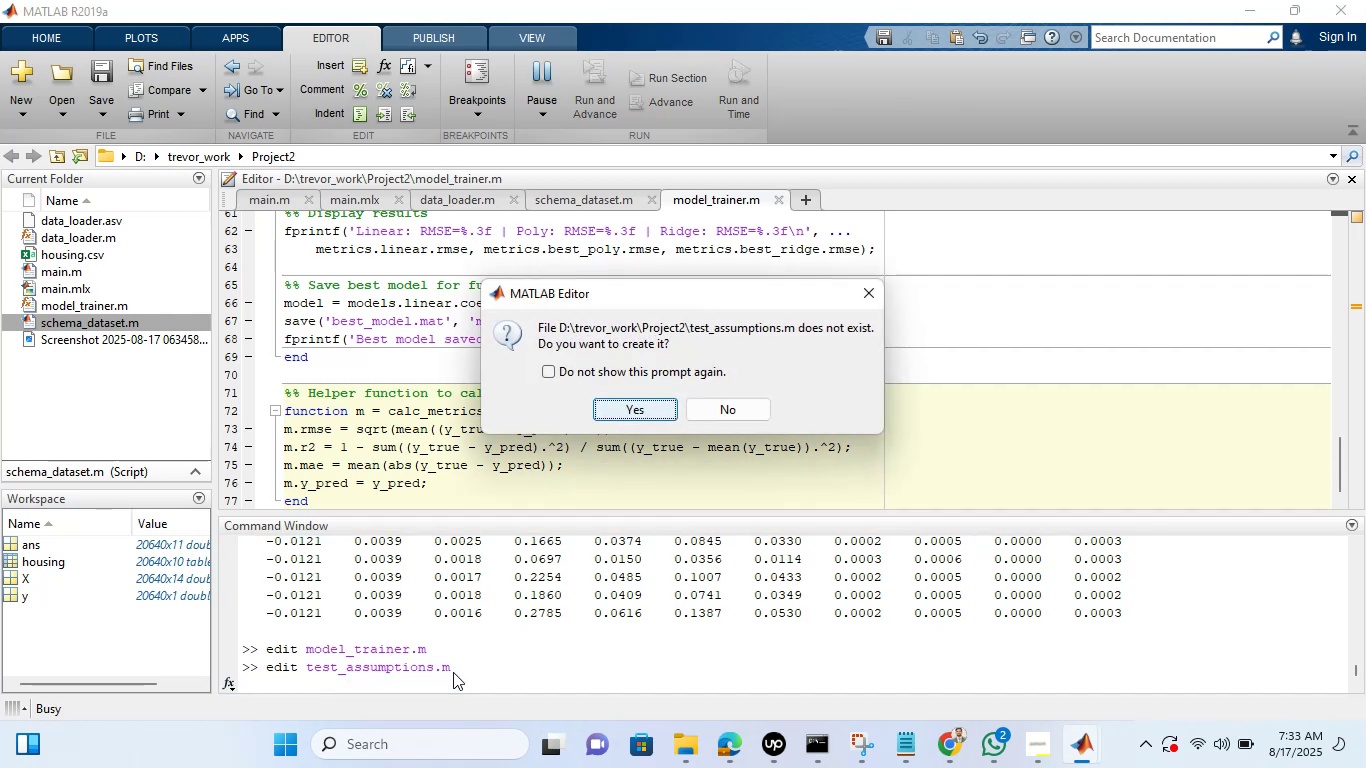 
key(Enter)
 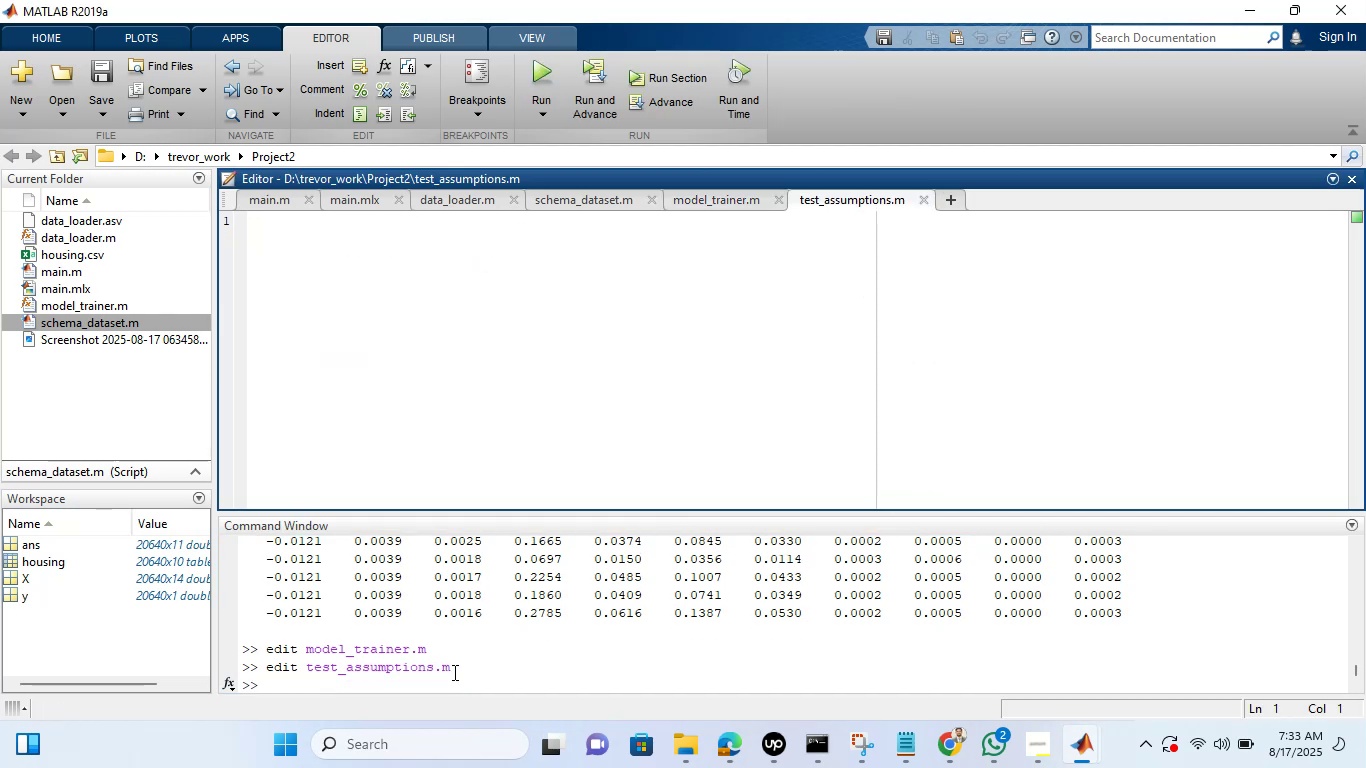 
key(Control+V)
 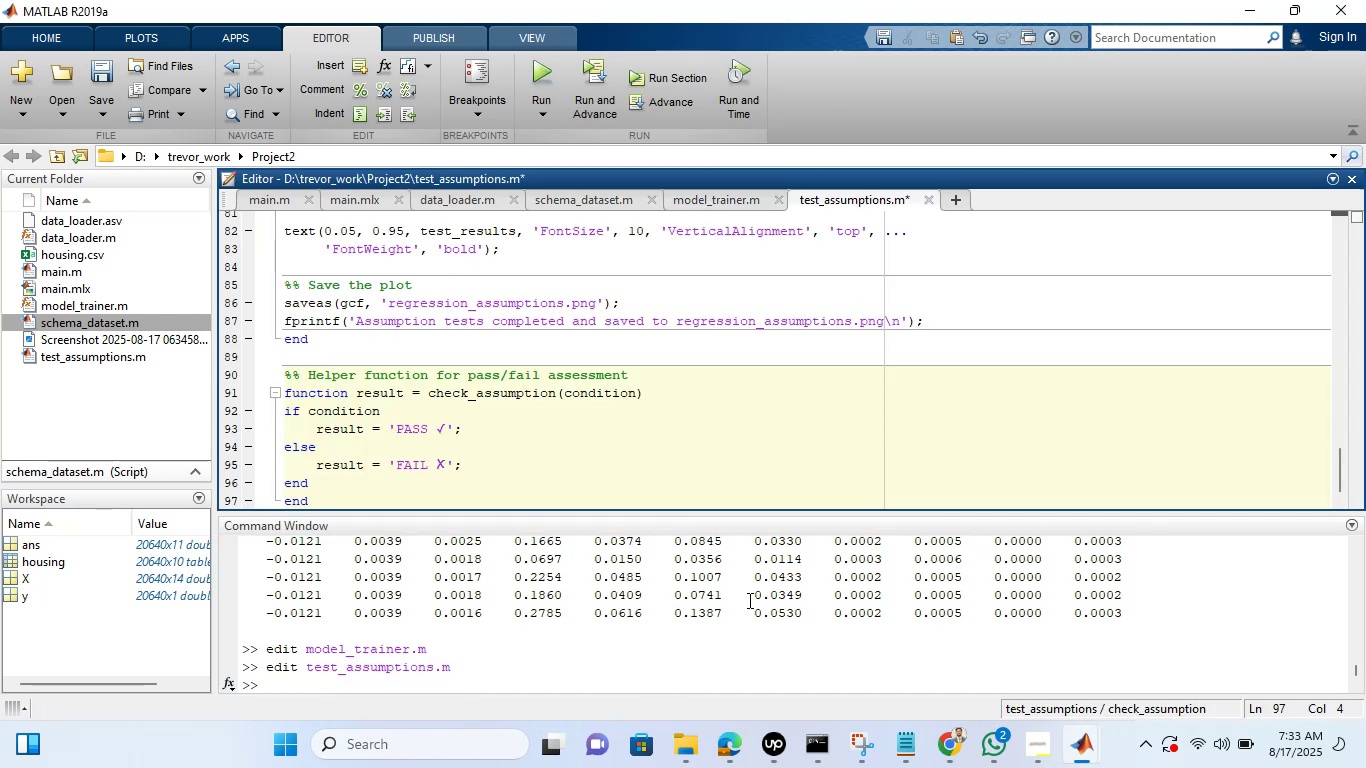 
scroll: coordinate [773, 433], scroll_direction: up, amount: 32.0
 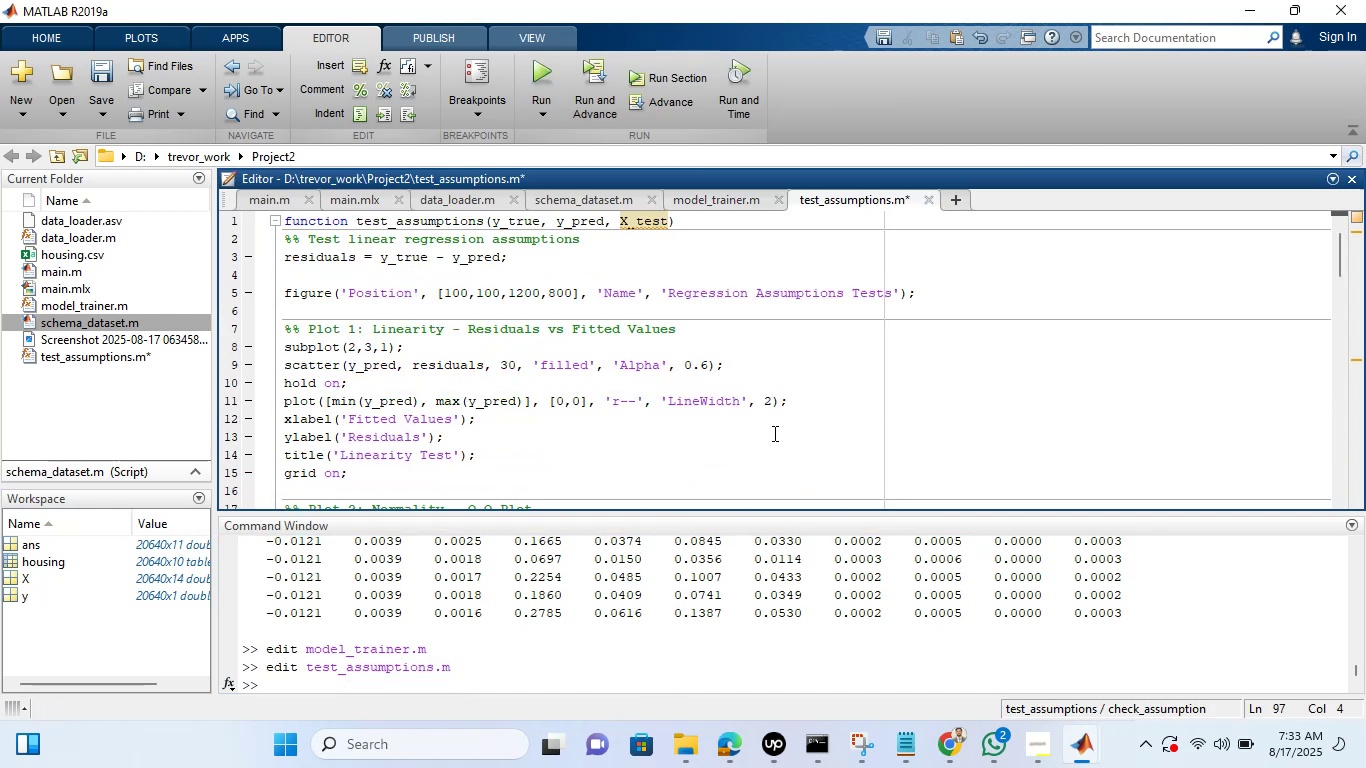 
key(Control+S)
 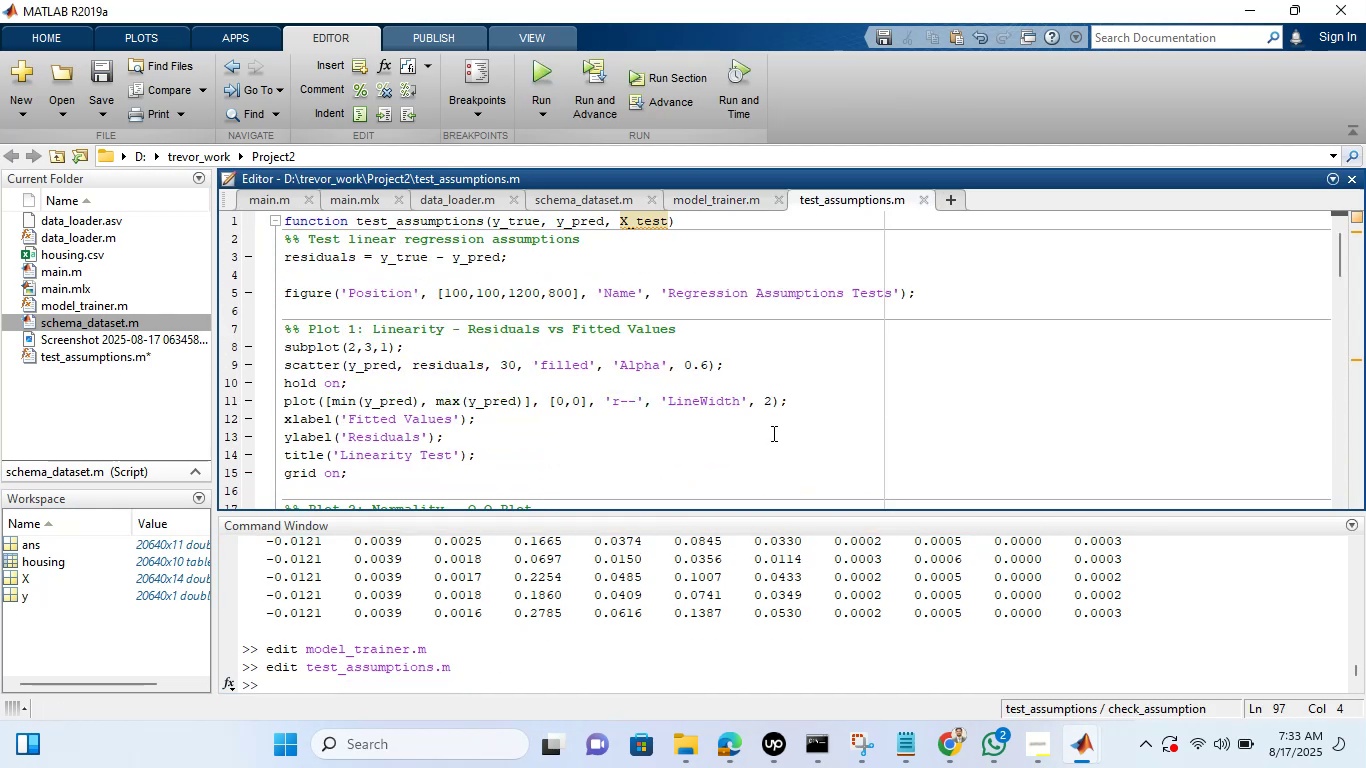 
scroll: coordinate [737, 388], scroll_direction: down, amount: 38.0
 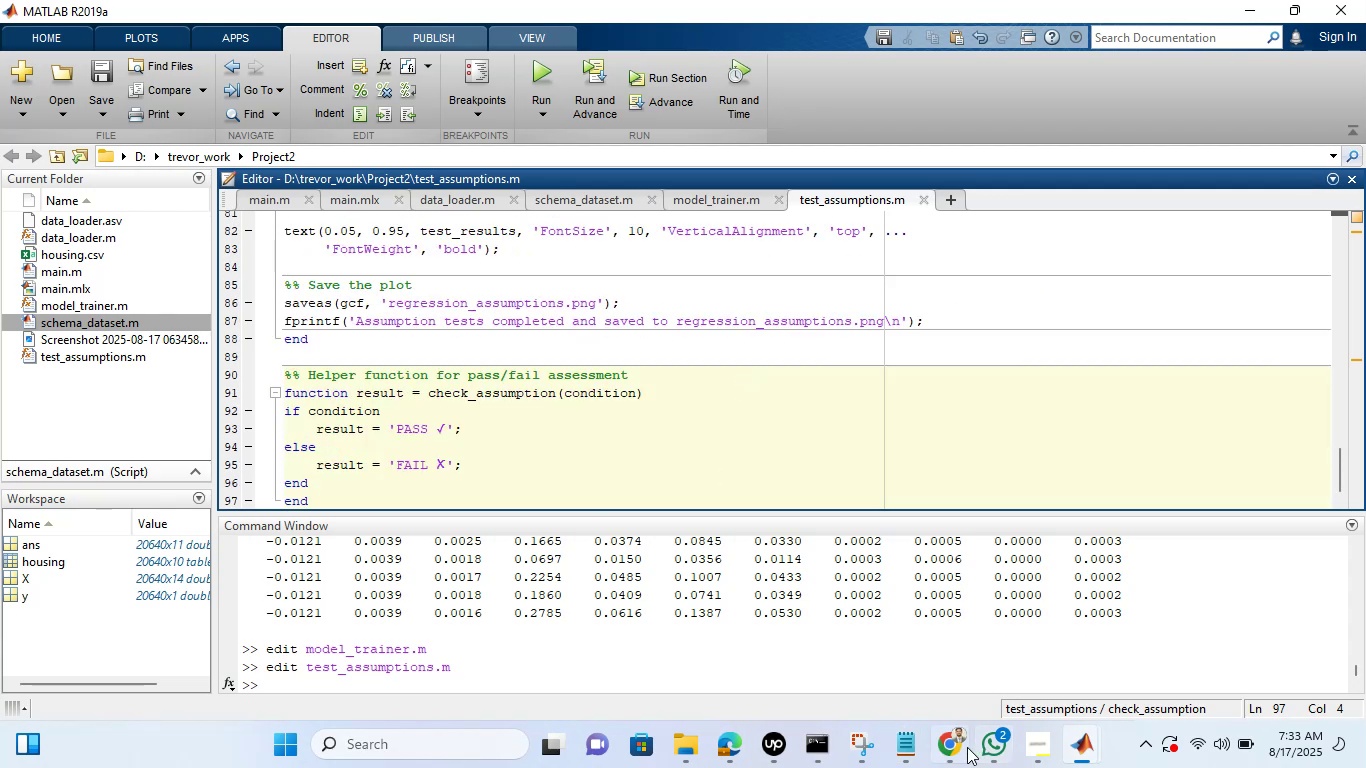 
left_click([962, 747])
 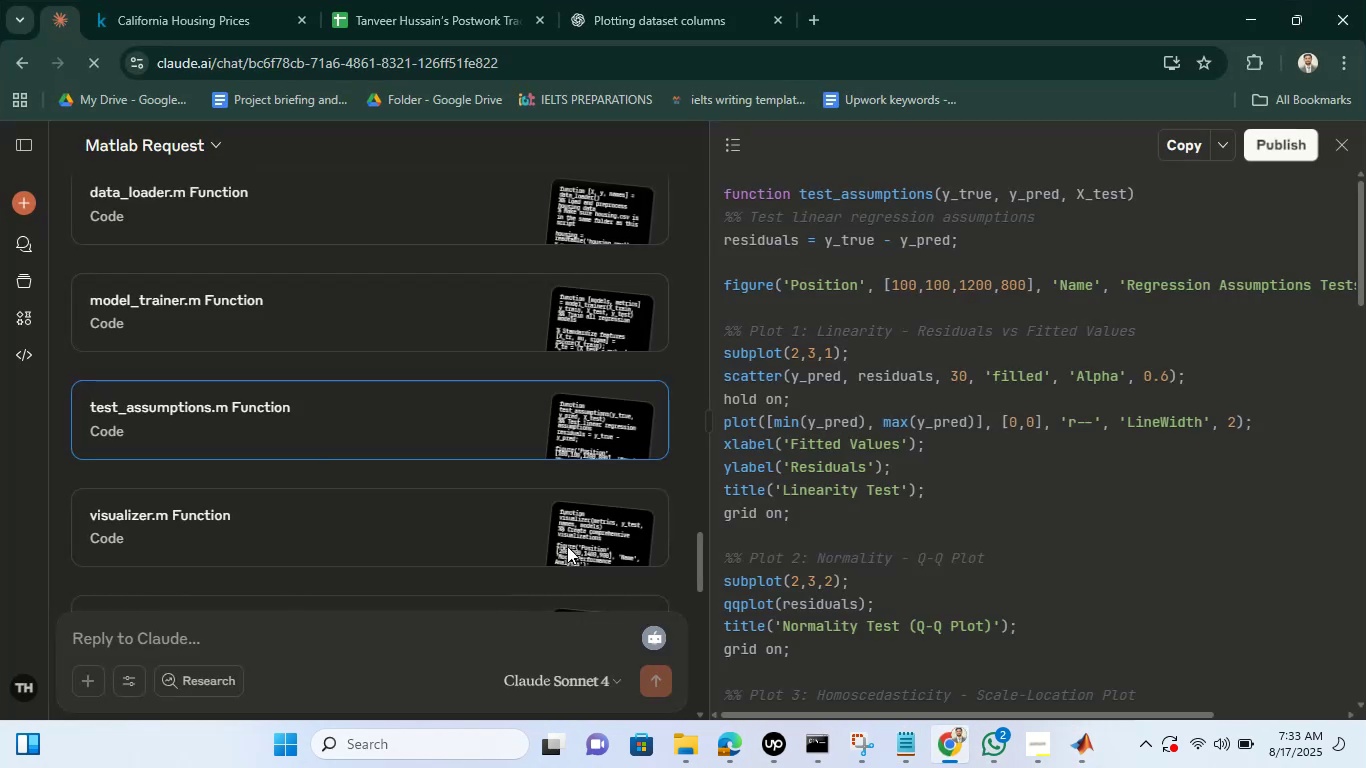 
scroll: coordinate [373, 449], scroll_direction: down, amount: 1.0
 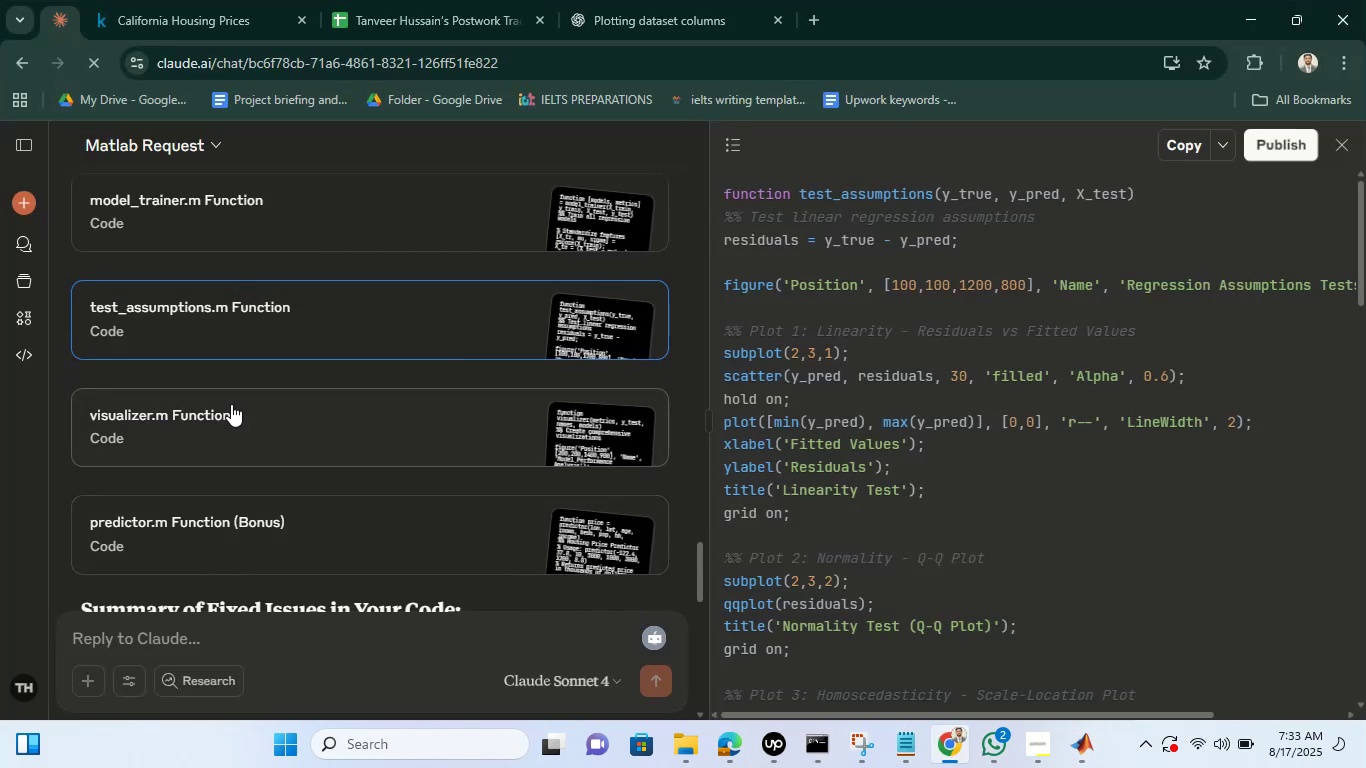 
left_click([231, 404])
 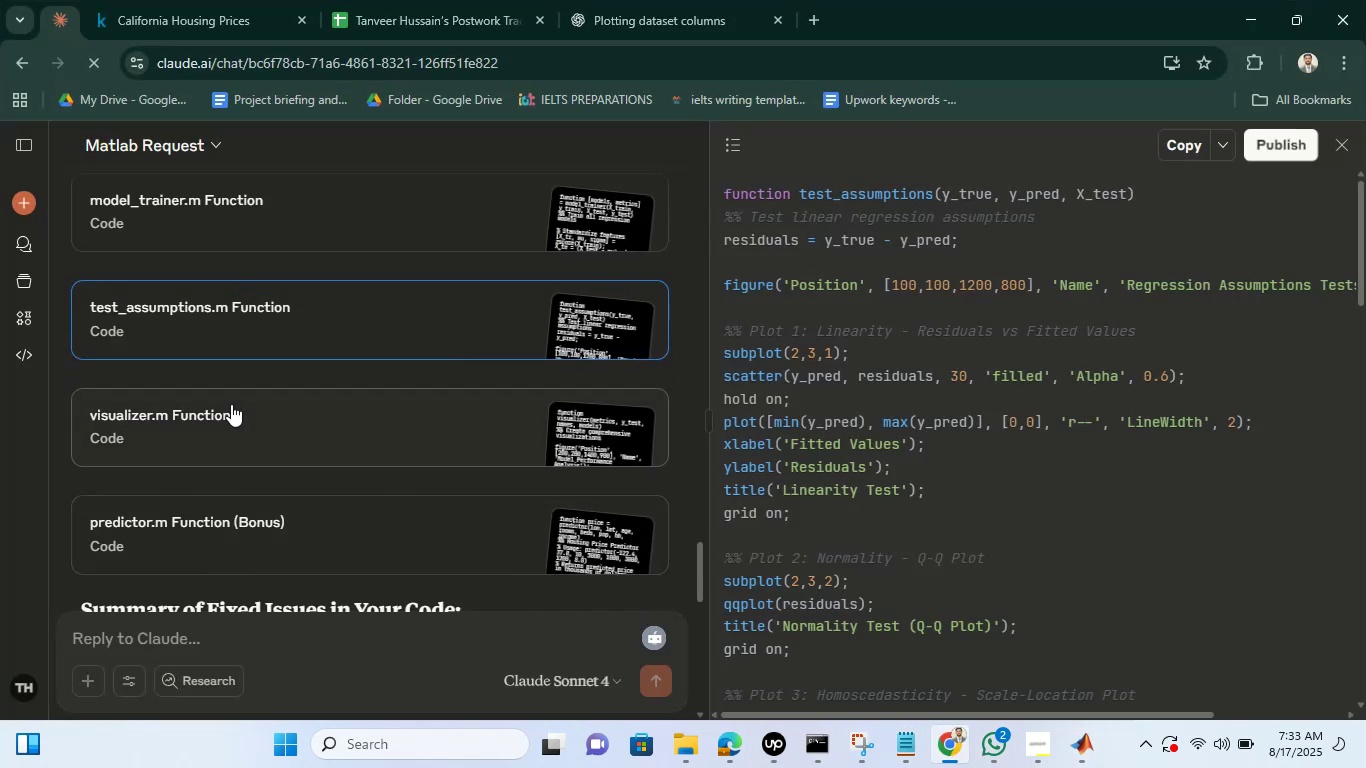 
left_click([231, 404])
 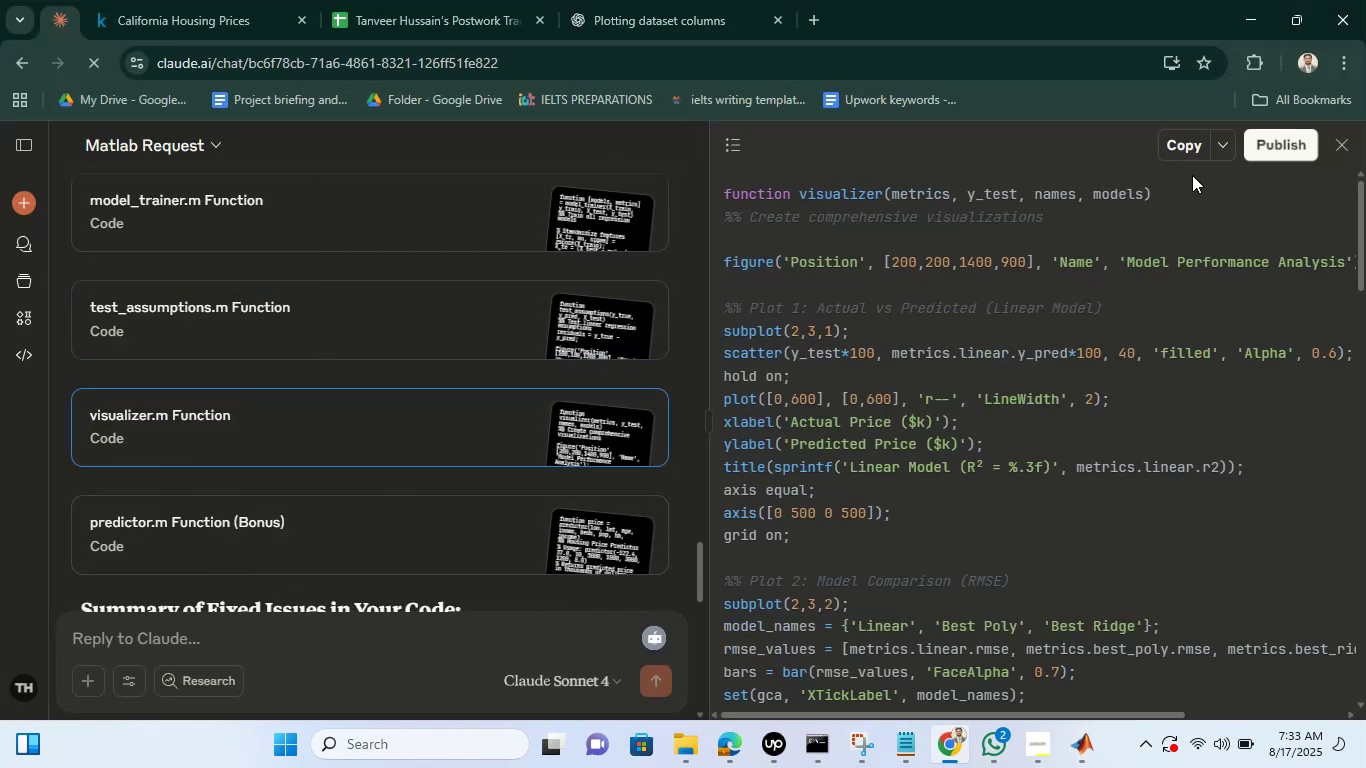 
left_click([1198, 151])
 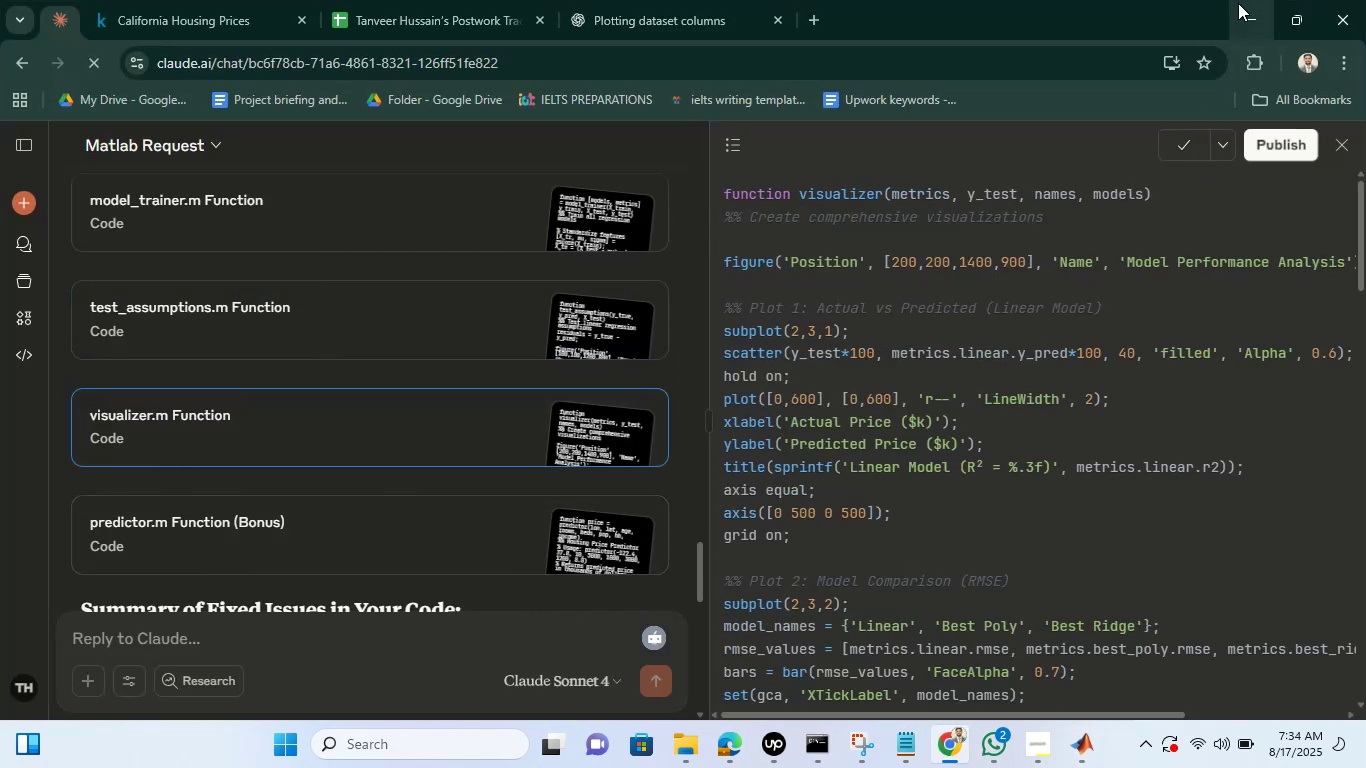 
left_click([1238, 3])
 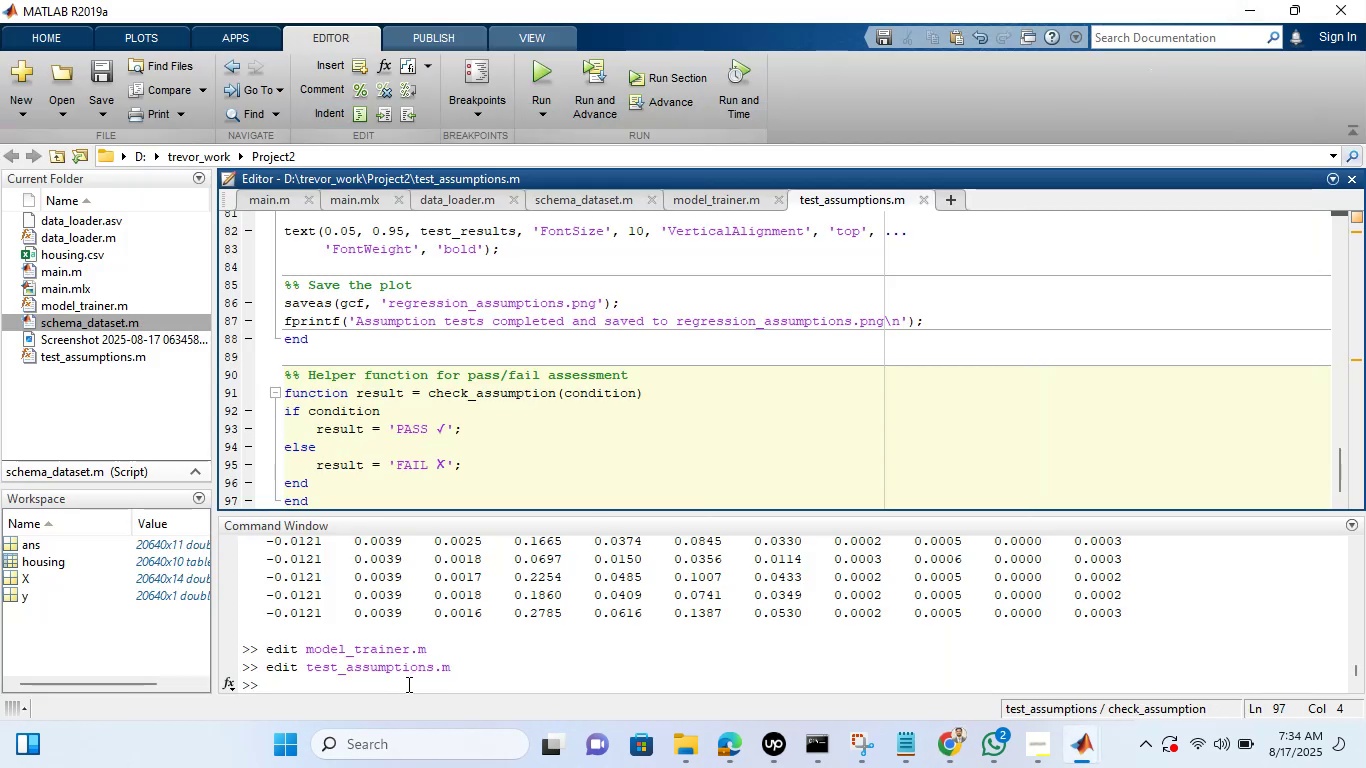 
left_click([407, 684])
 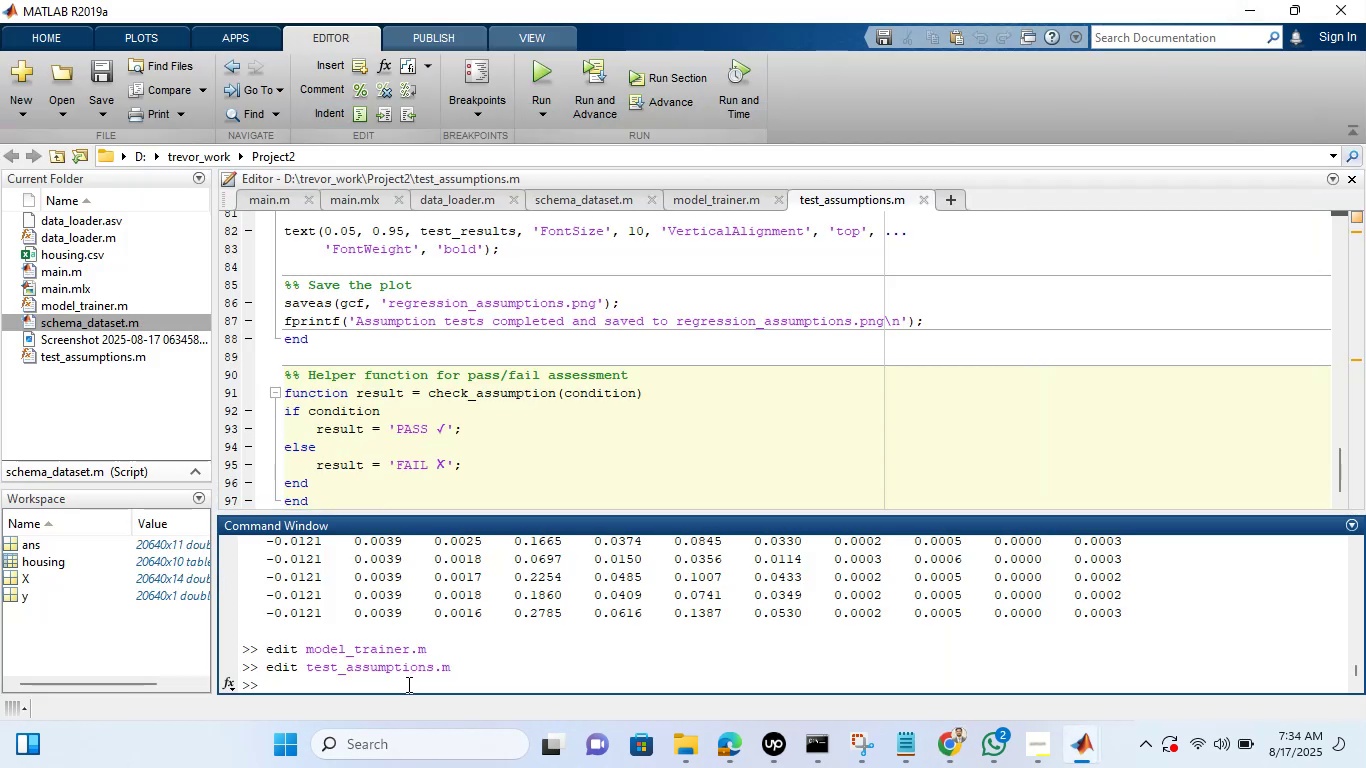 
type(edit V)
key(Backspace)
type(visualizer)
 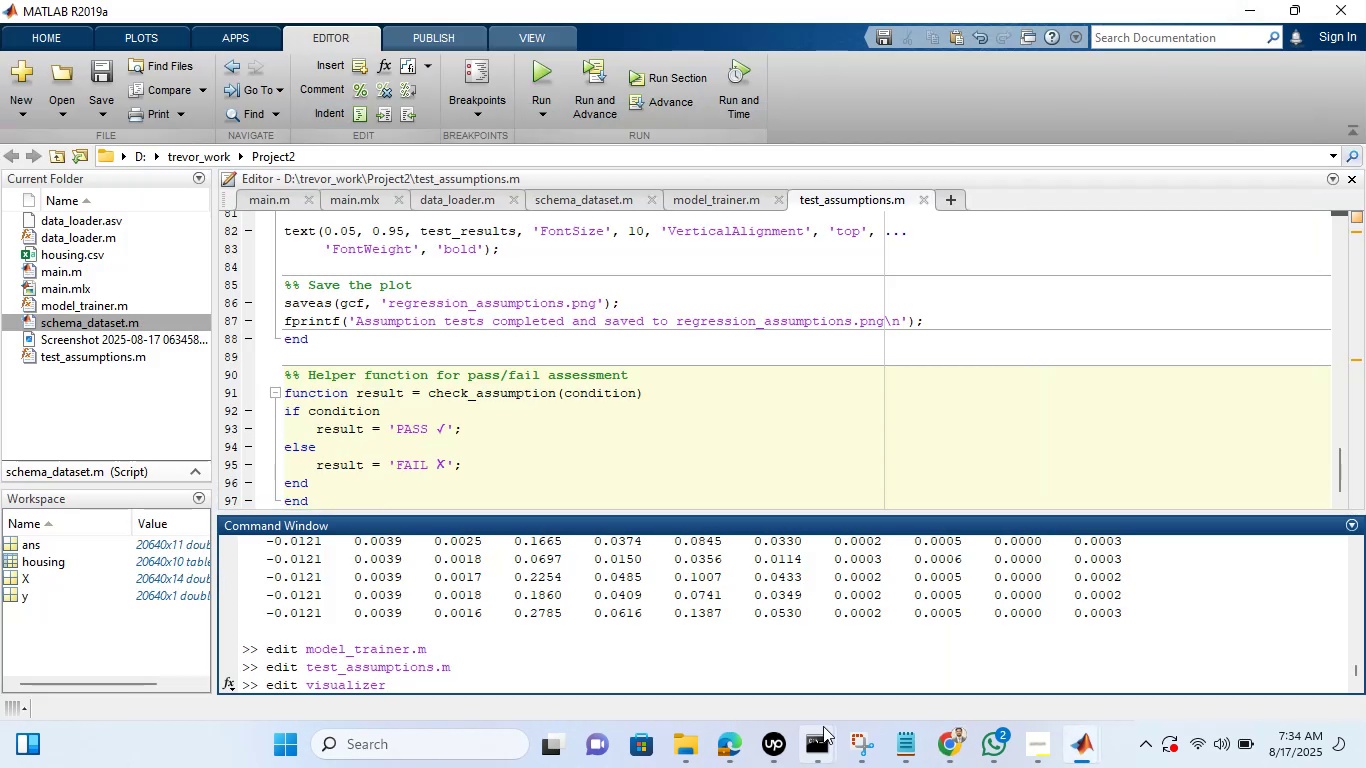 
left_click([969, 744])
 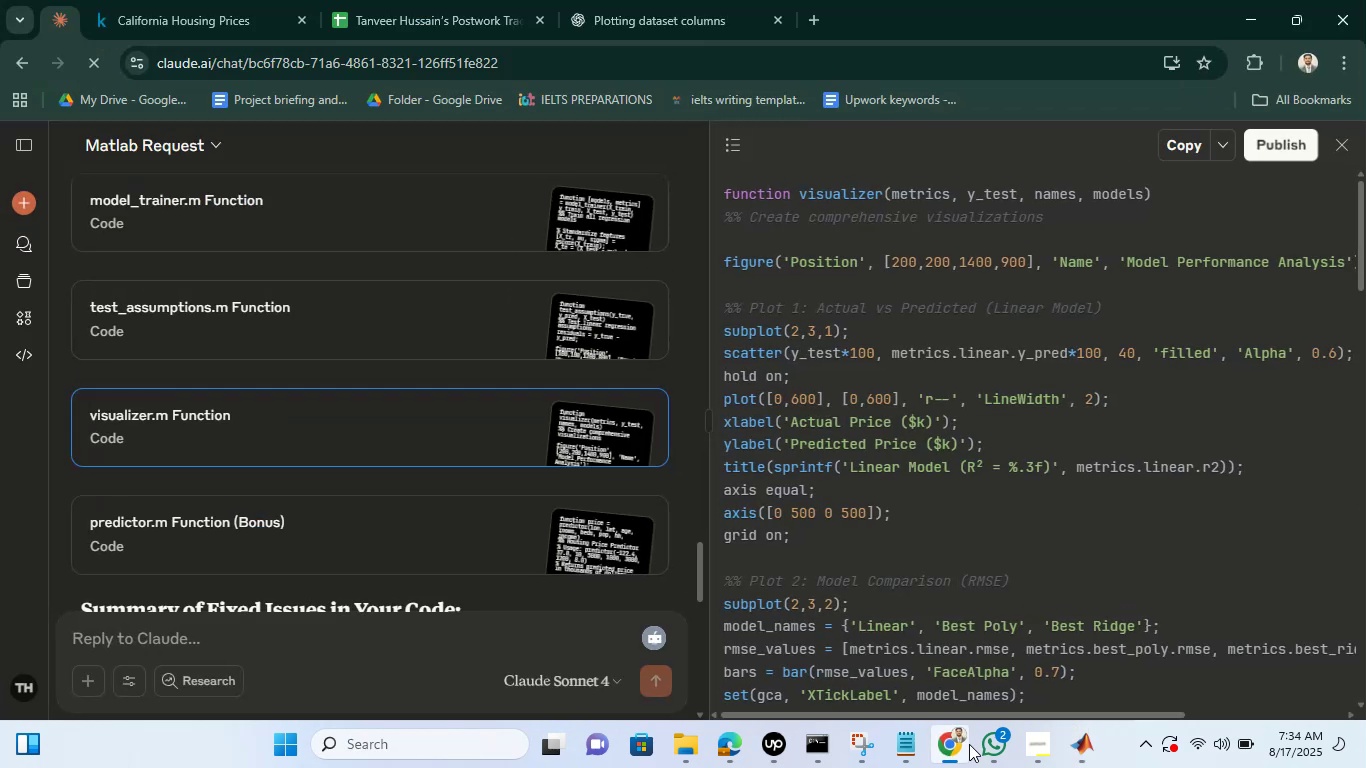 
left_click([969, 744])
 